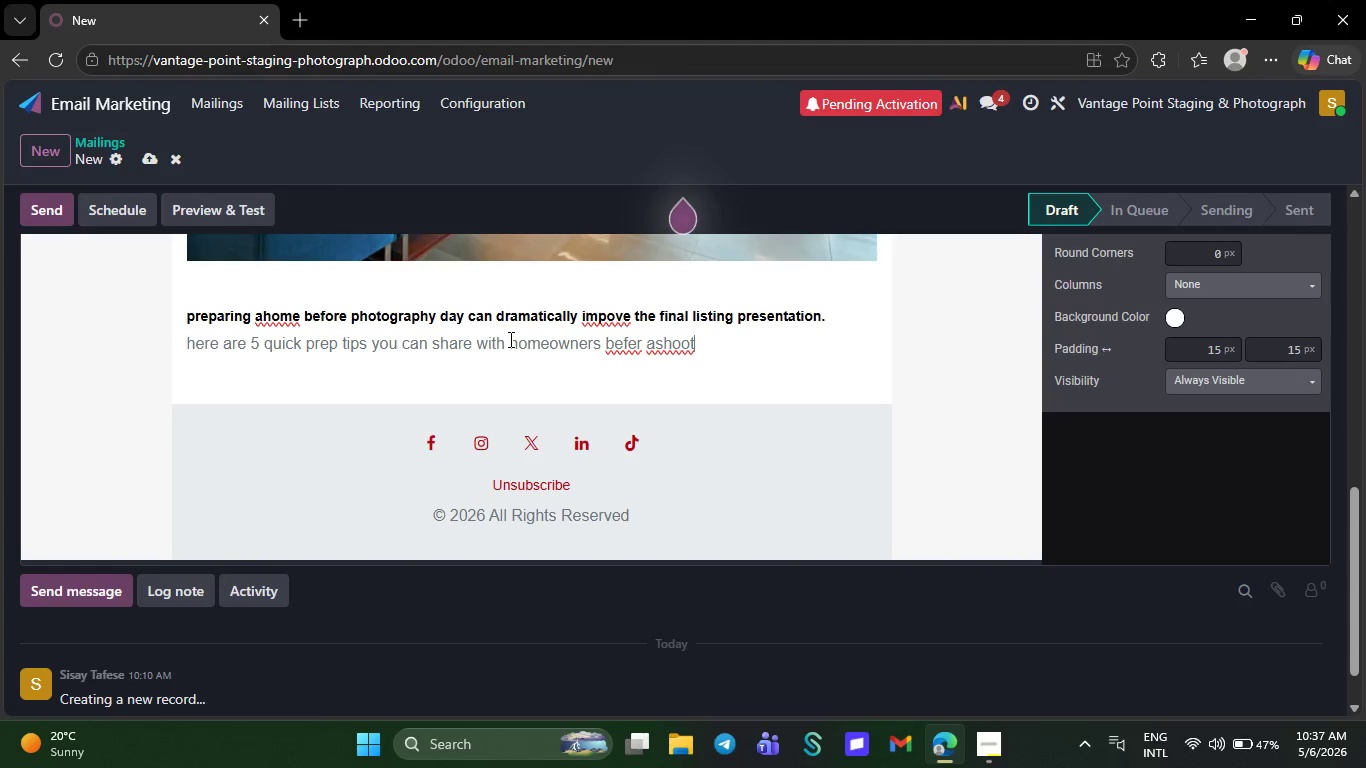 
key(Semicolon)
 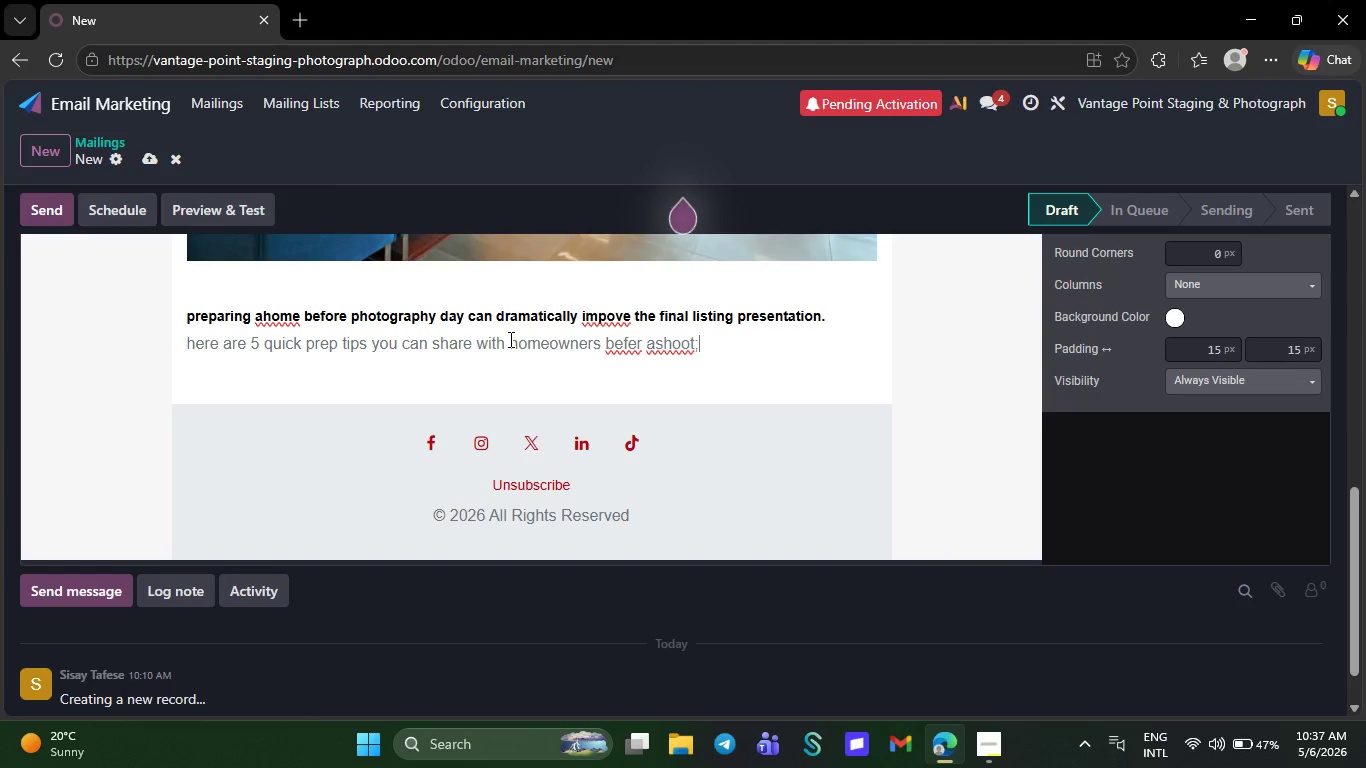 
key(CapsLock)
 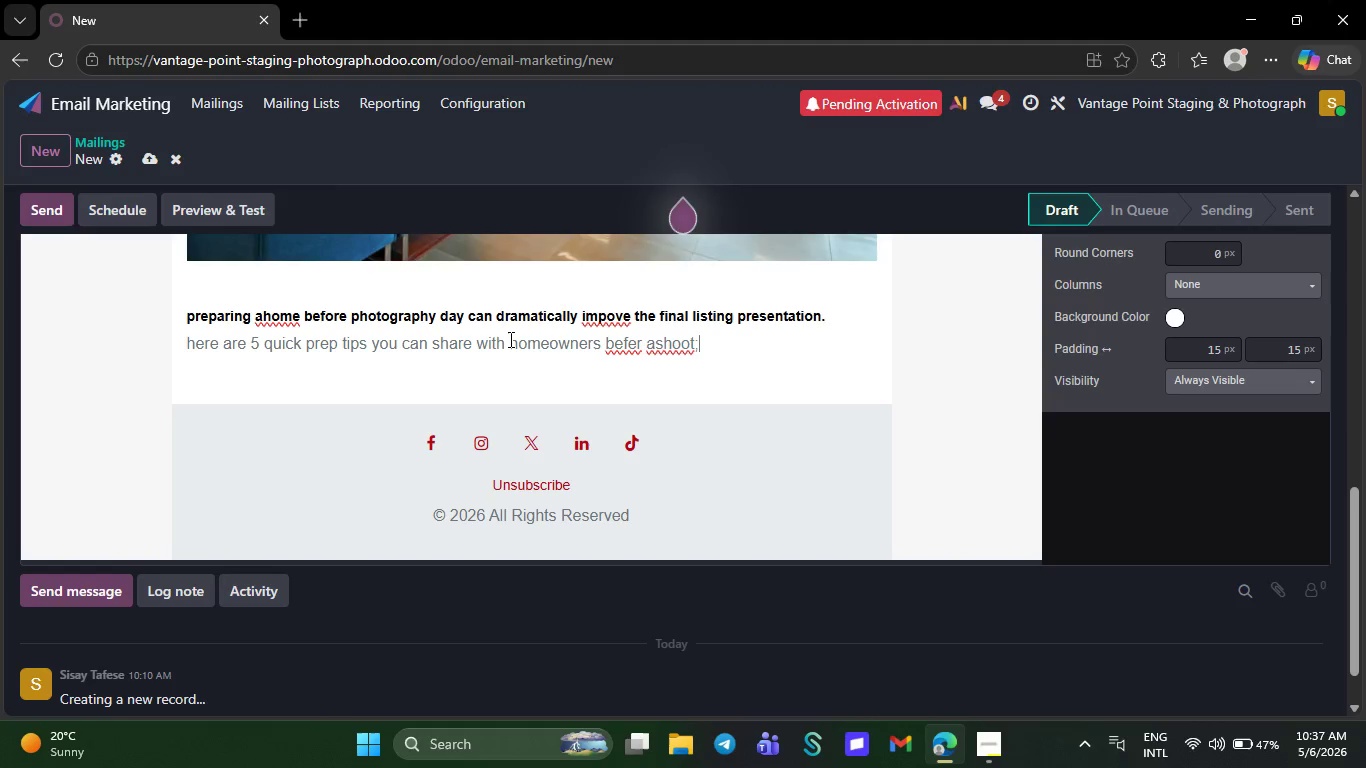 
key(CapsLock)
 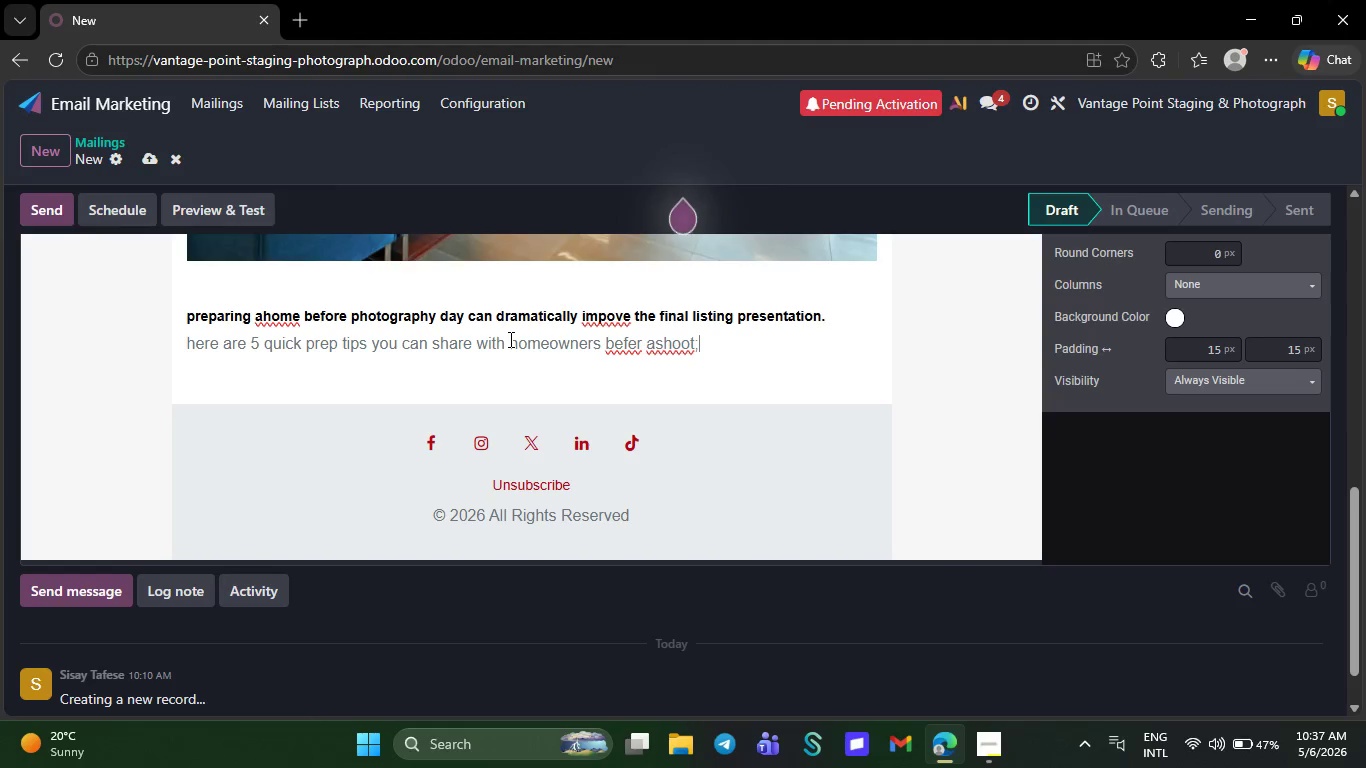 
key(Backspace)
 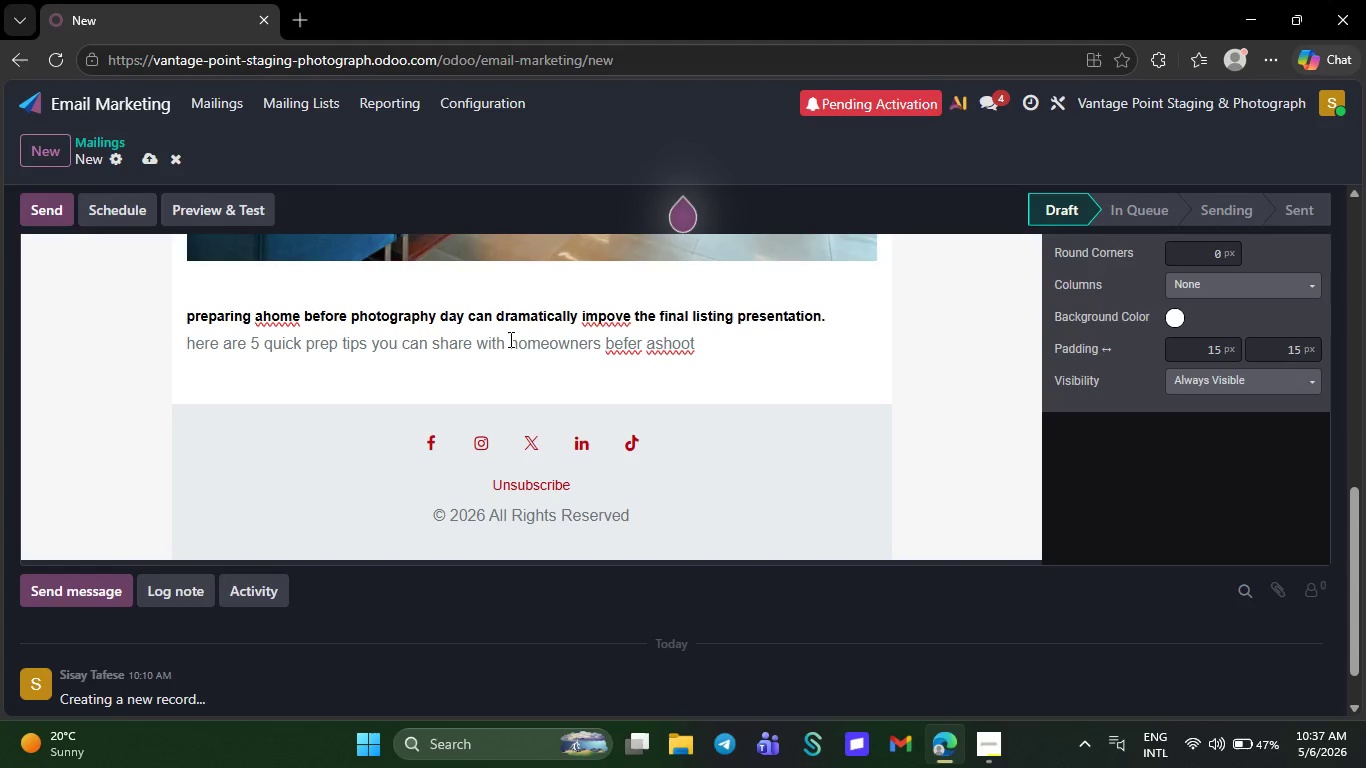 
key(Semicolon)
 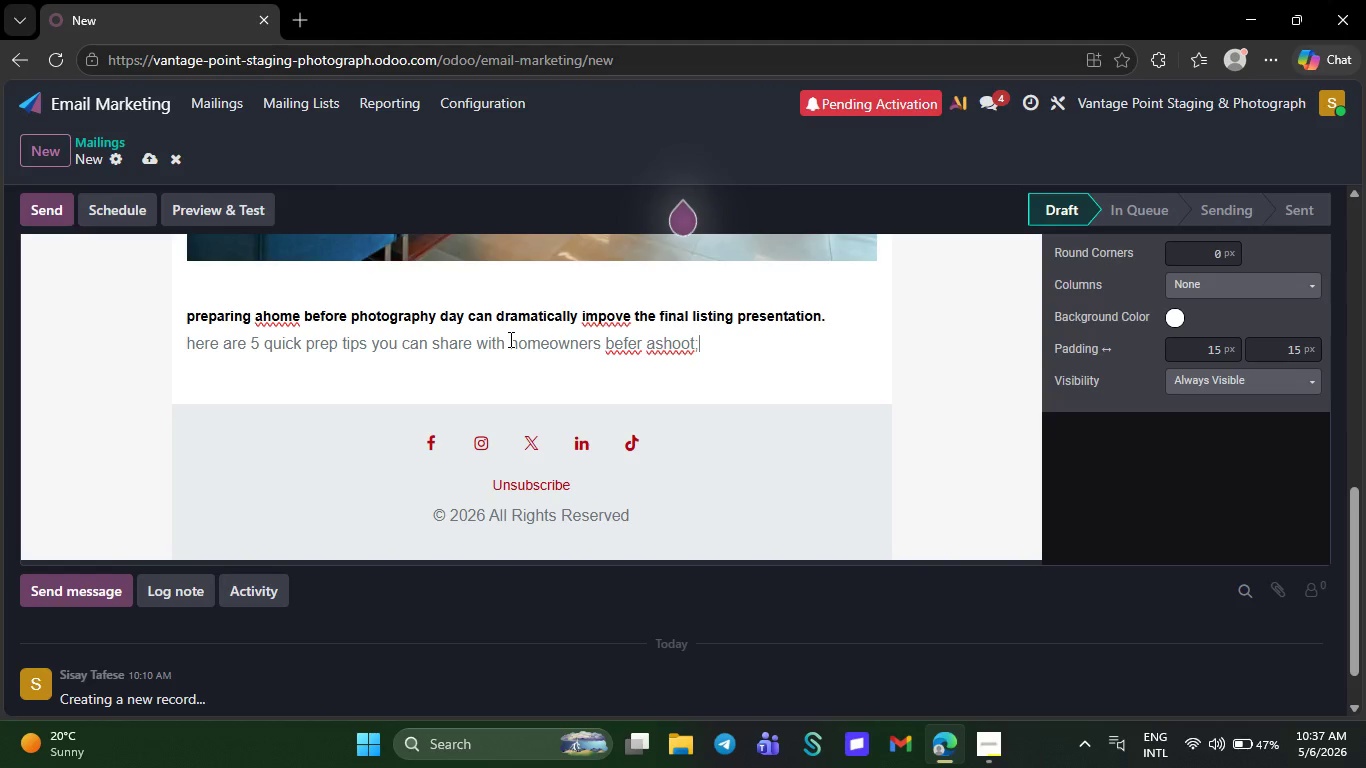 
key(Semicolon)
 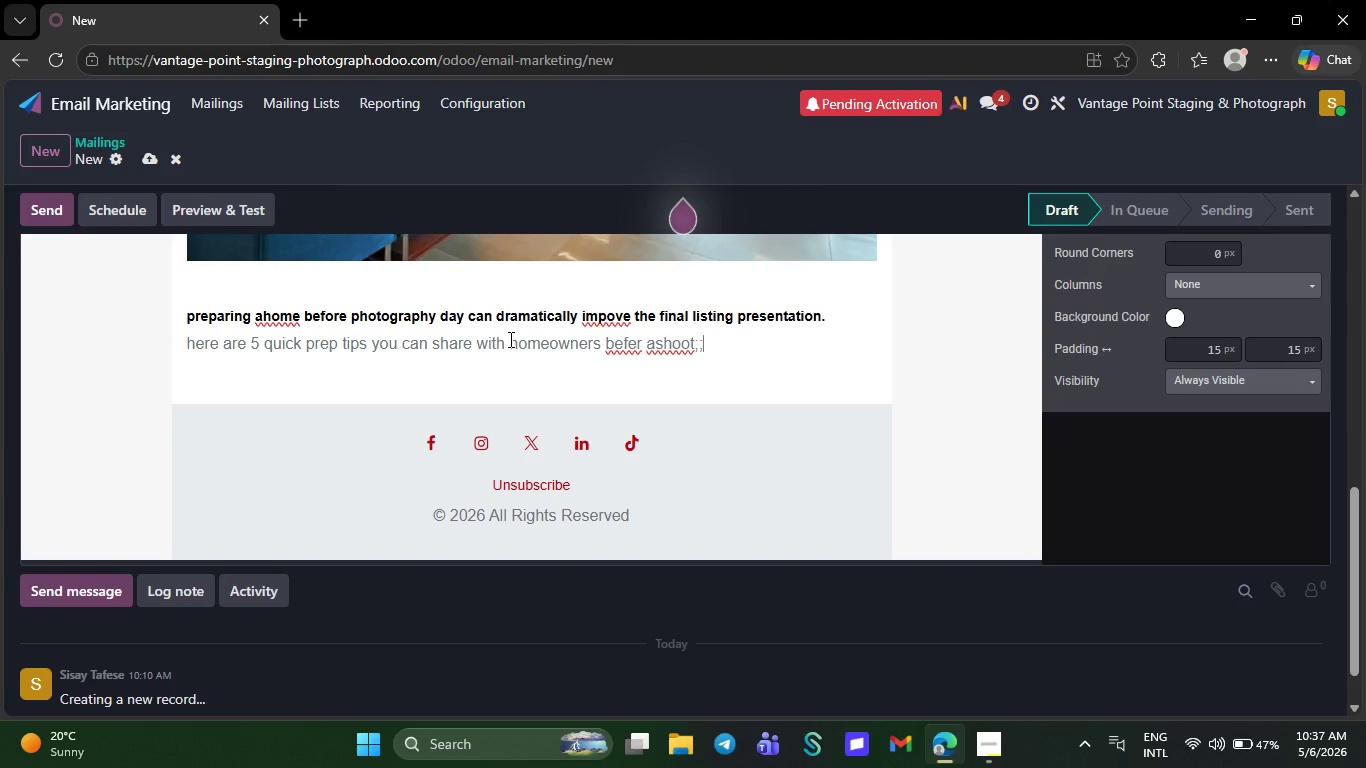 
key(Backspace)
 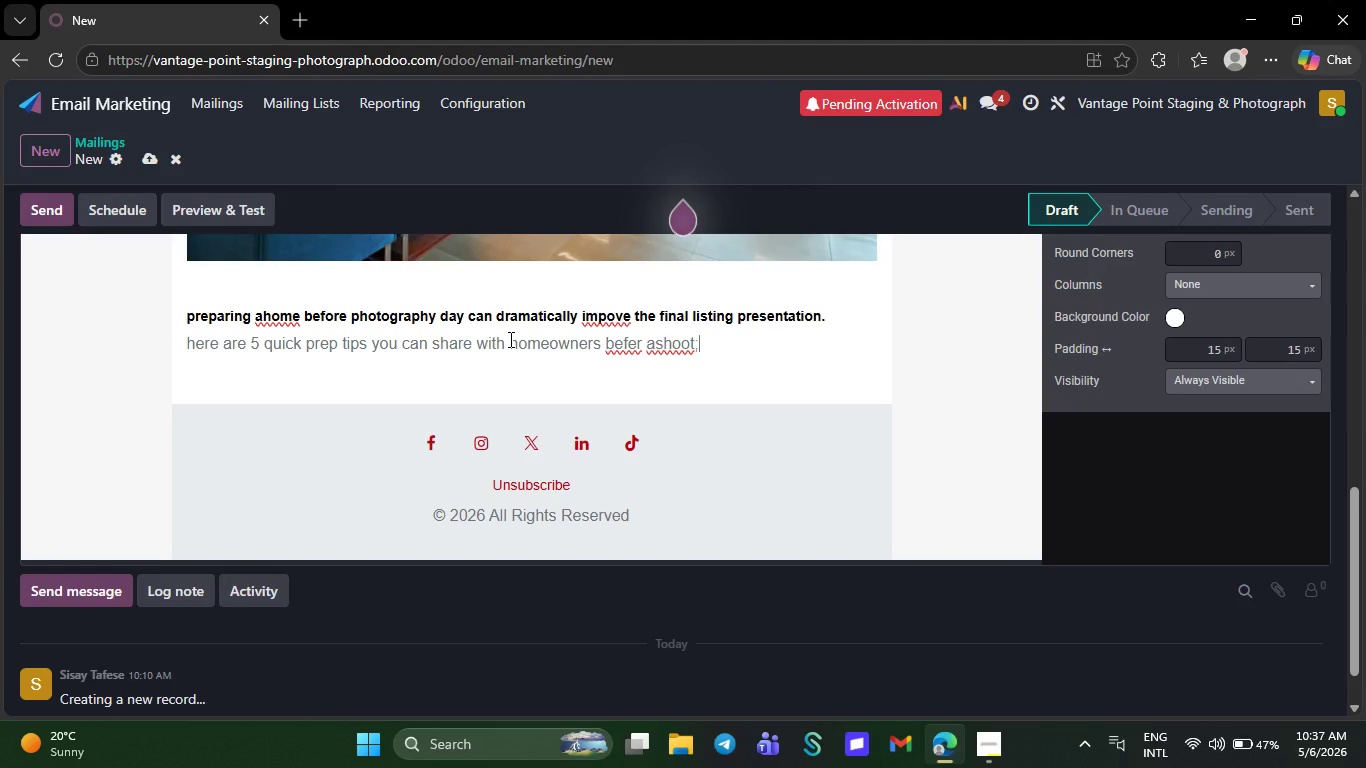 
key(Backspace)
 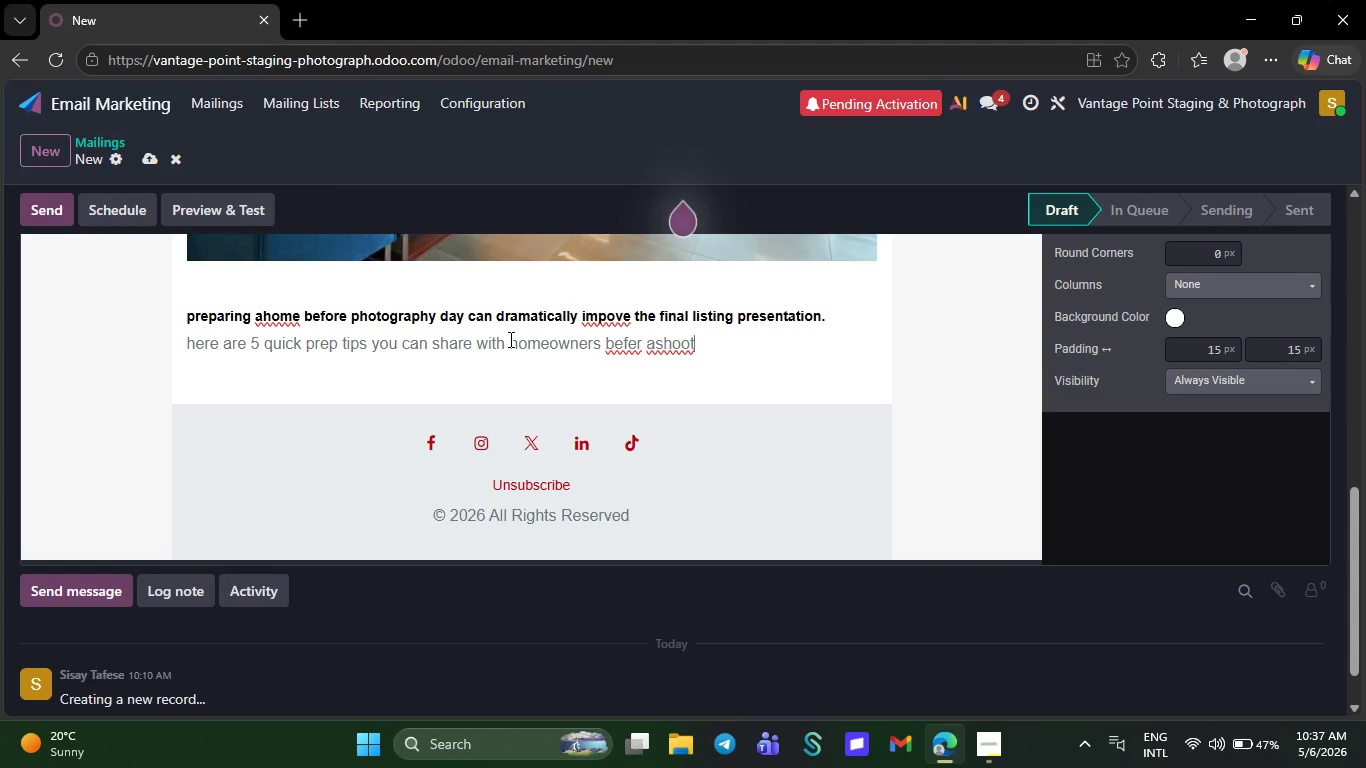 
wait(10.05)
 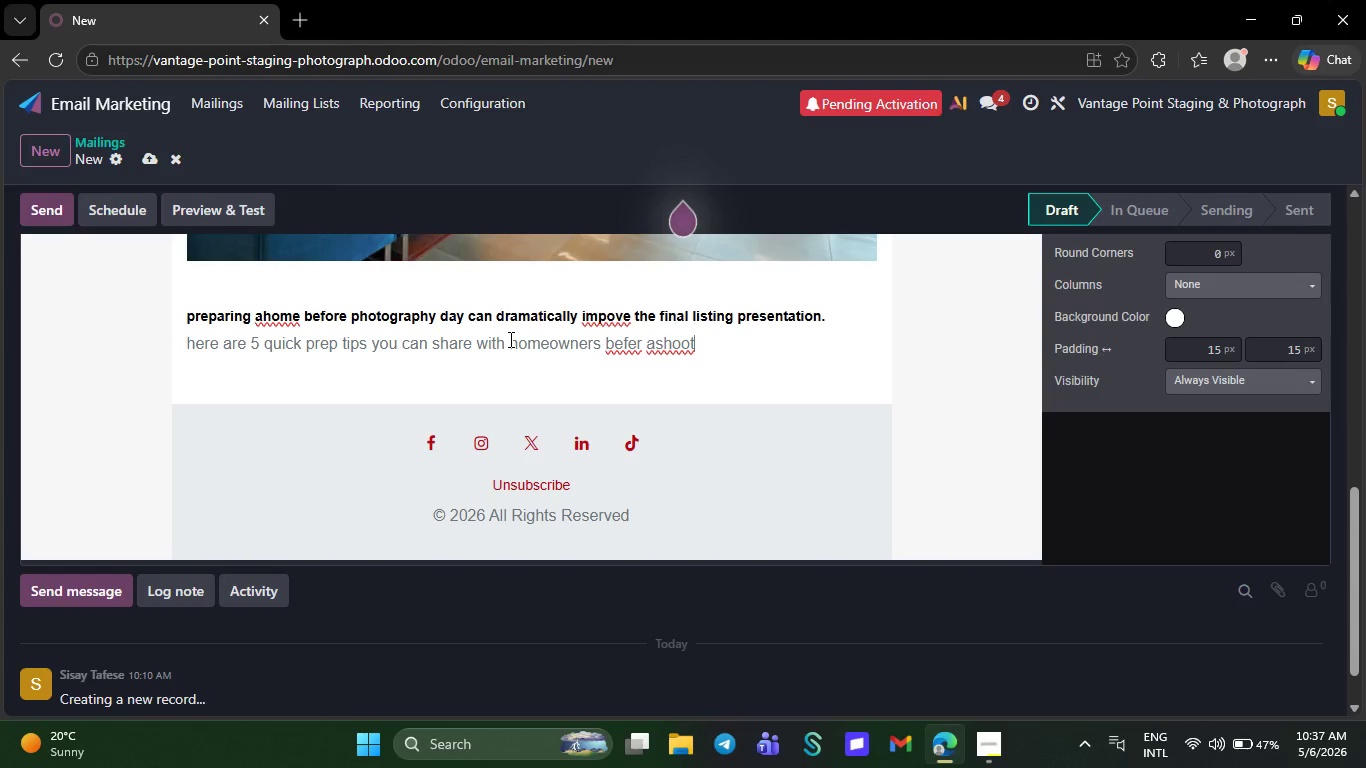 
key(Control+ControlLeft)
 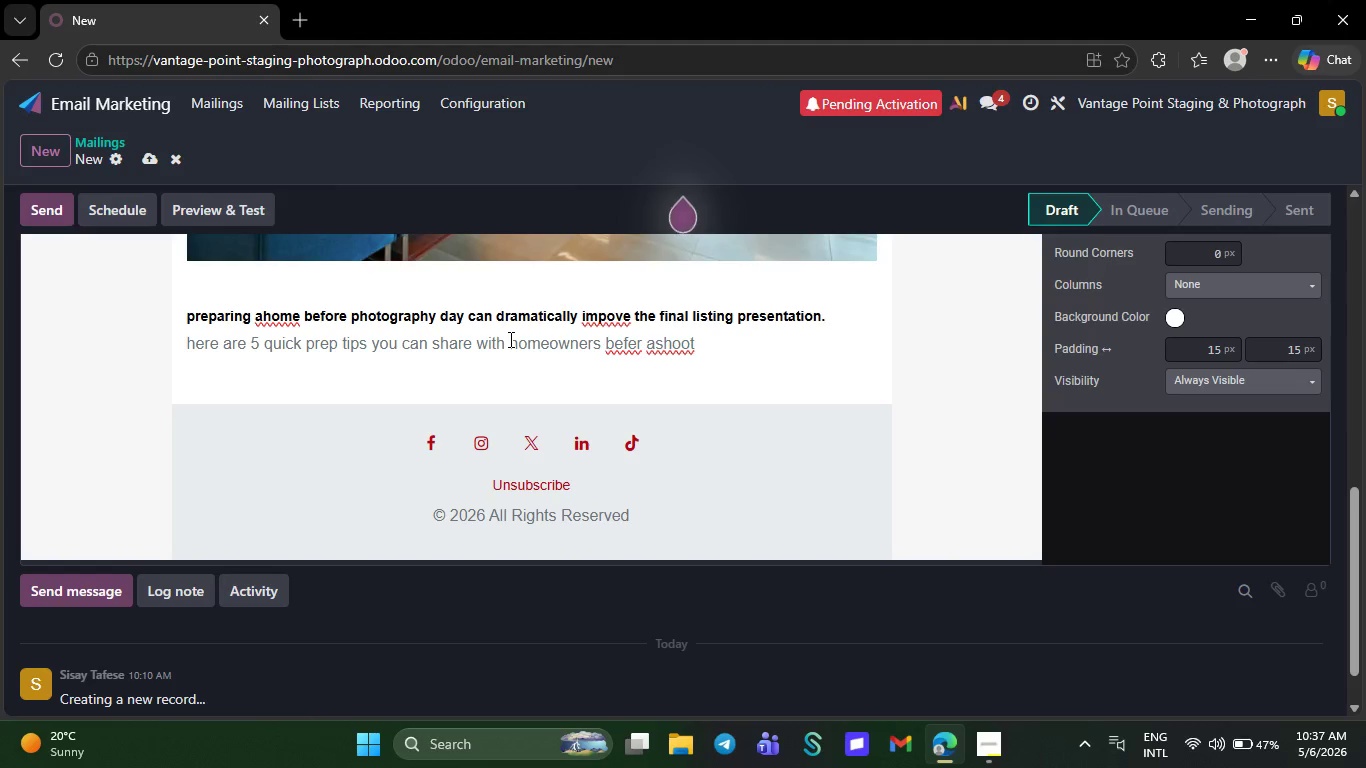 
key(Semicolon)
 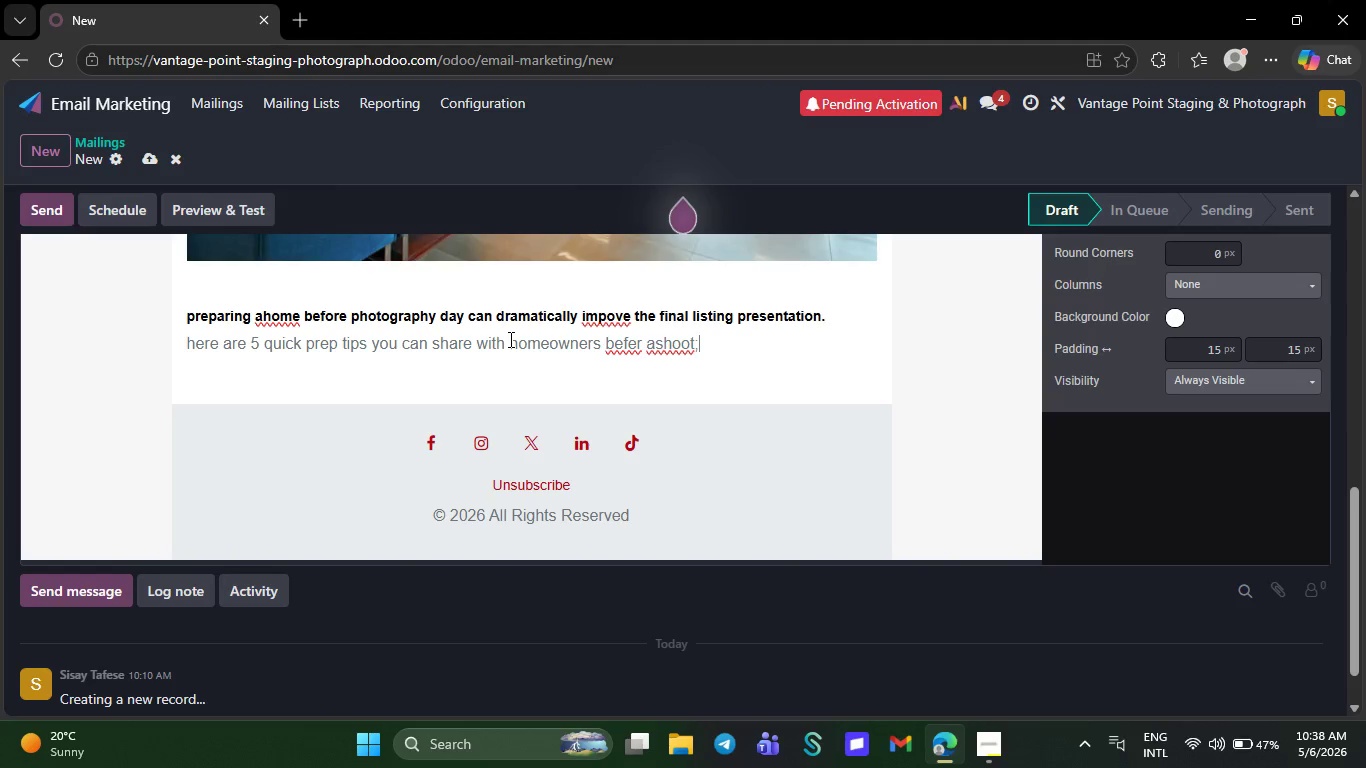 
wait(23.39)
 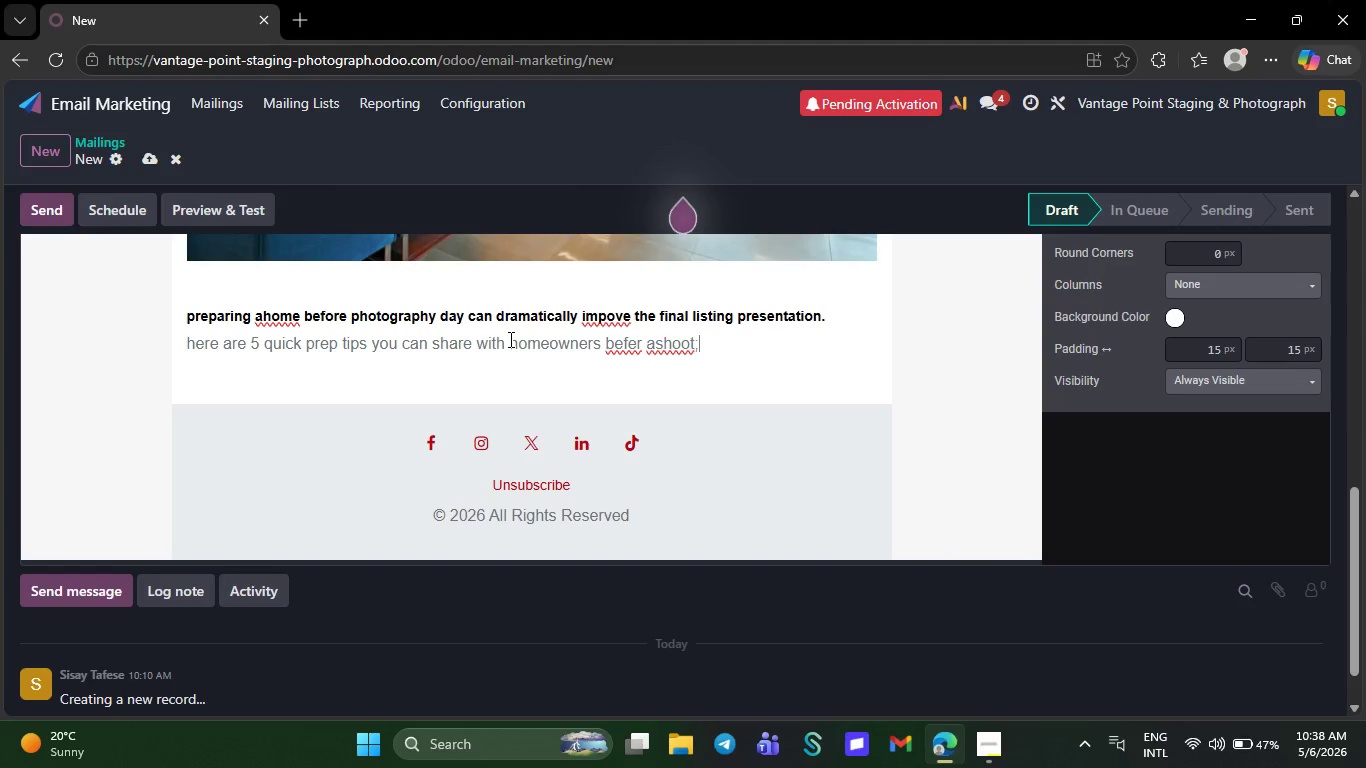 
left_click([698, 353])
 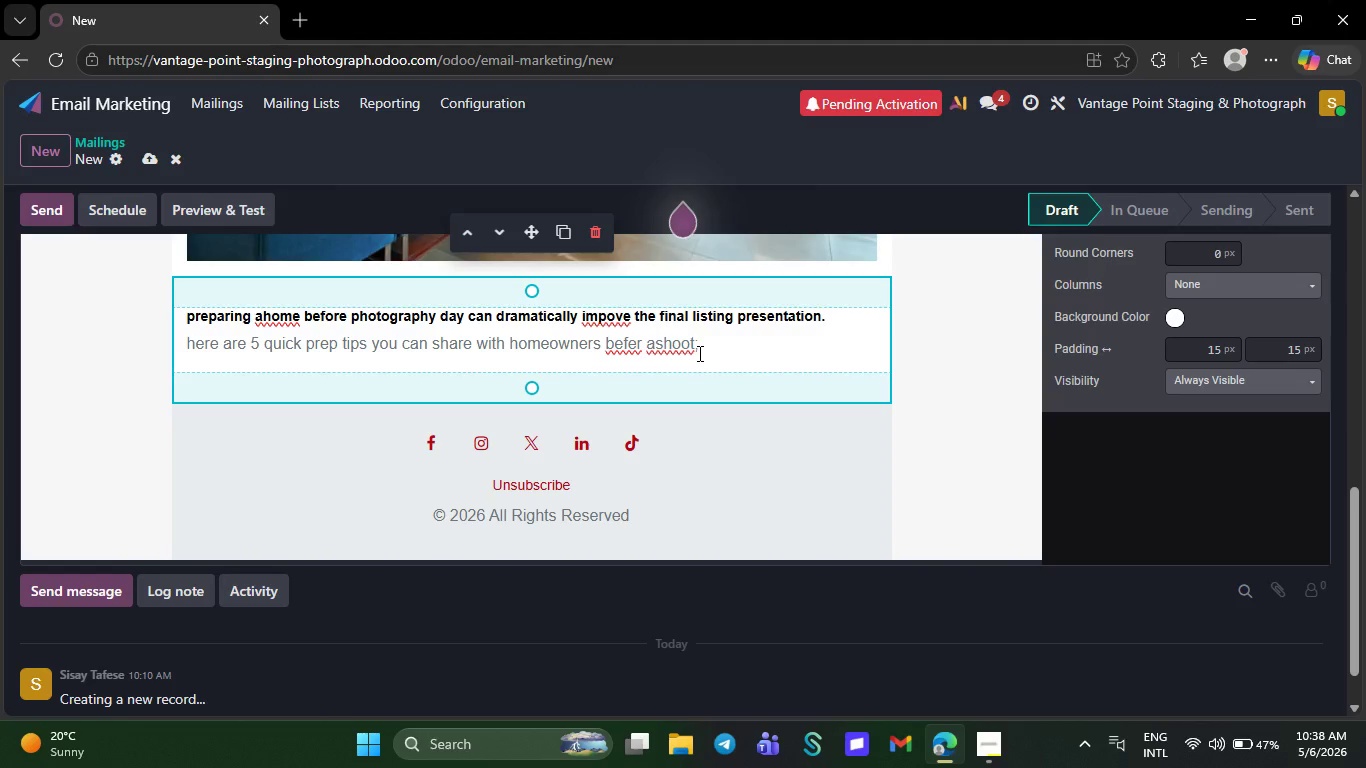 
key(NumpadEnter)
 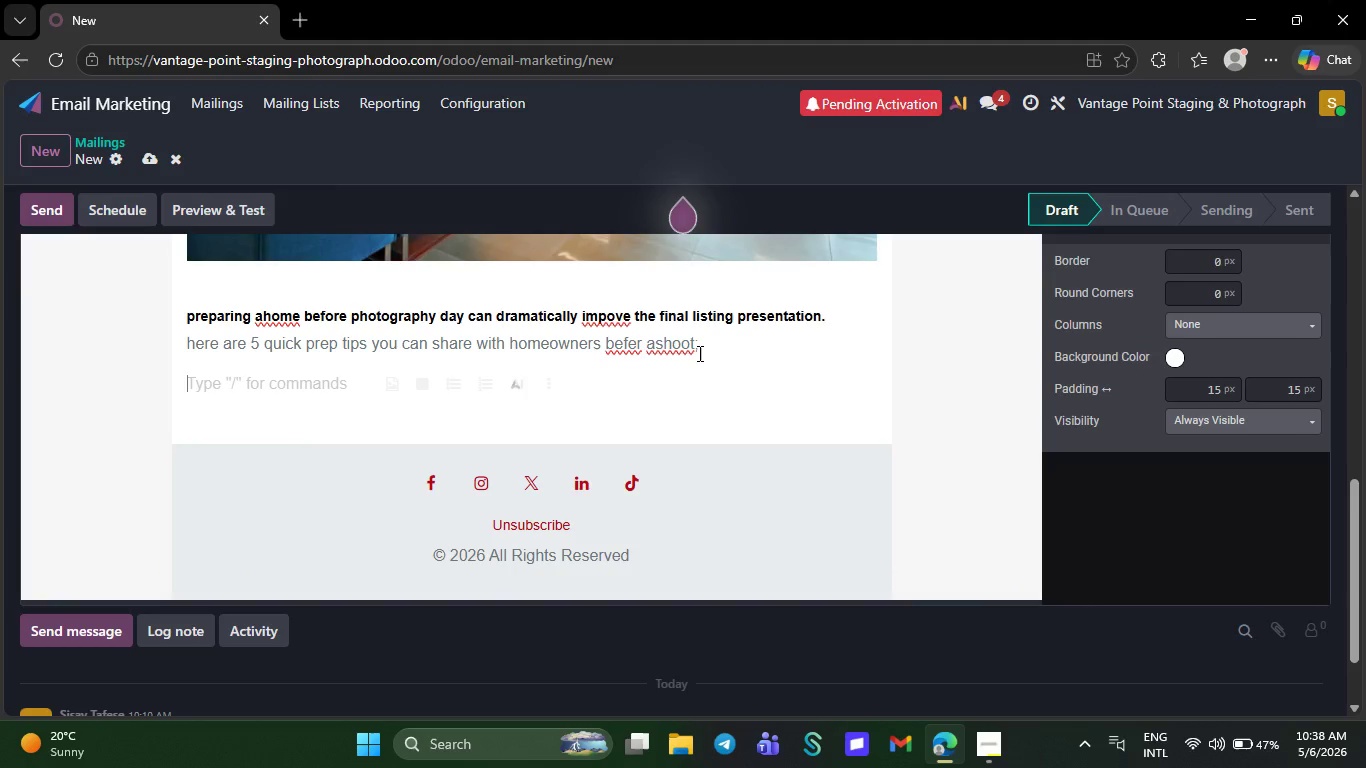 
key(1)
 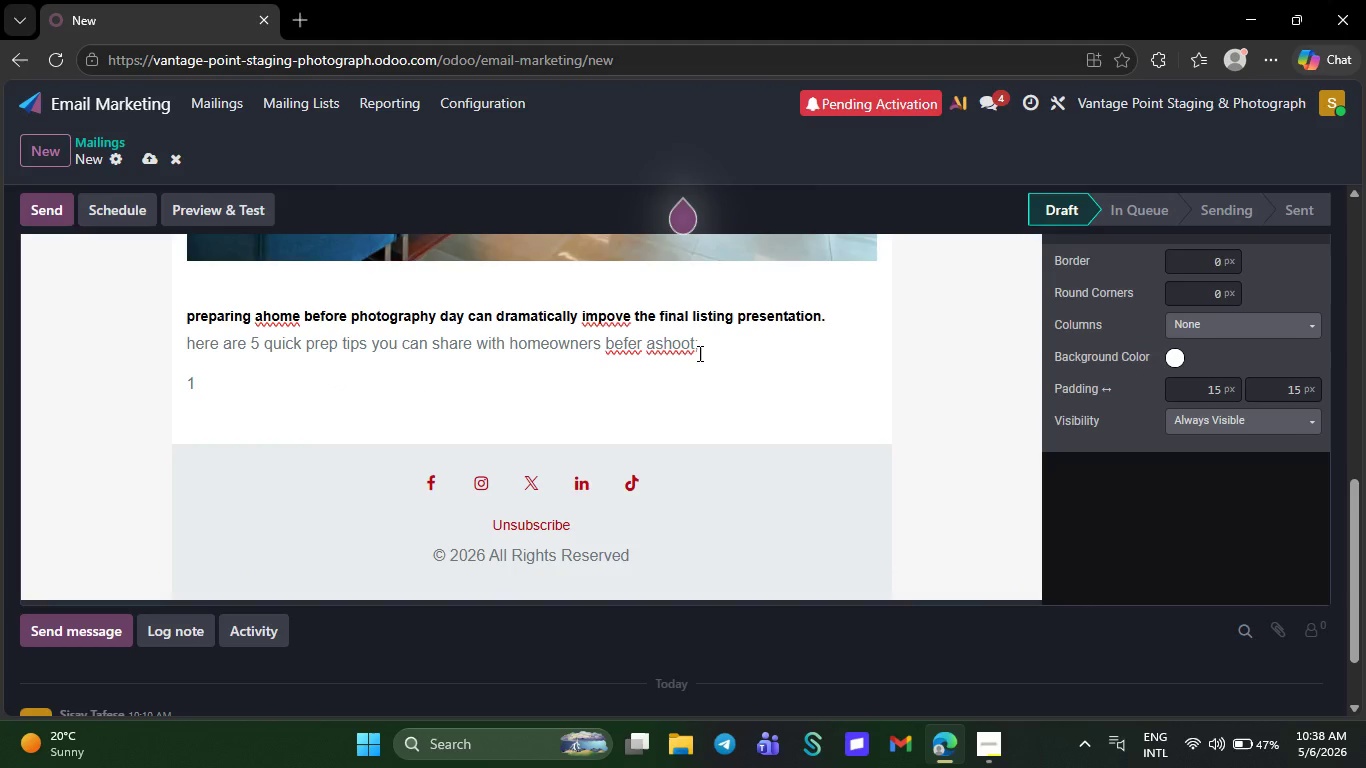 
key(Period)
 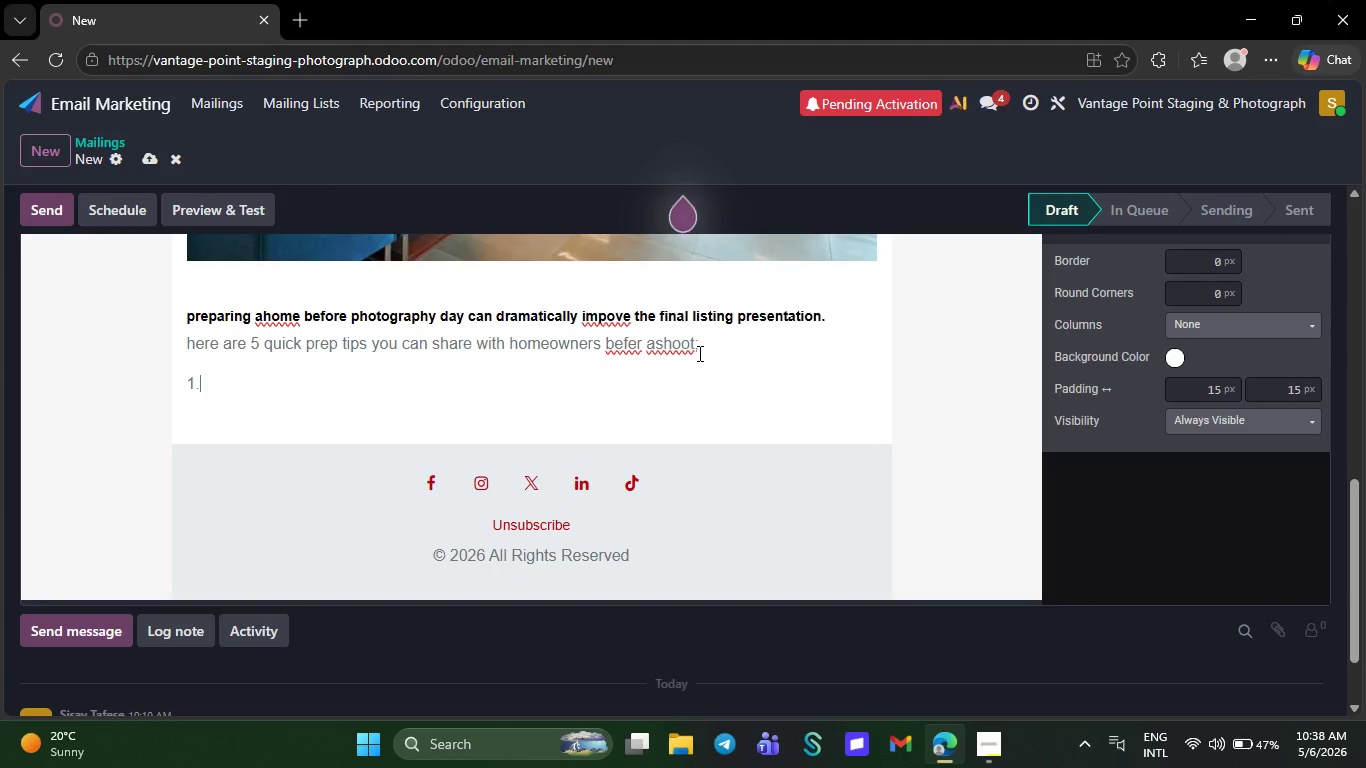 
type(open blinds)
 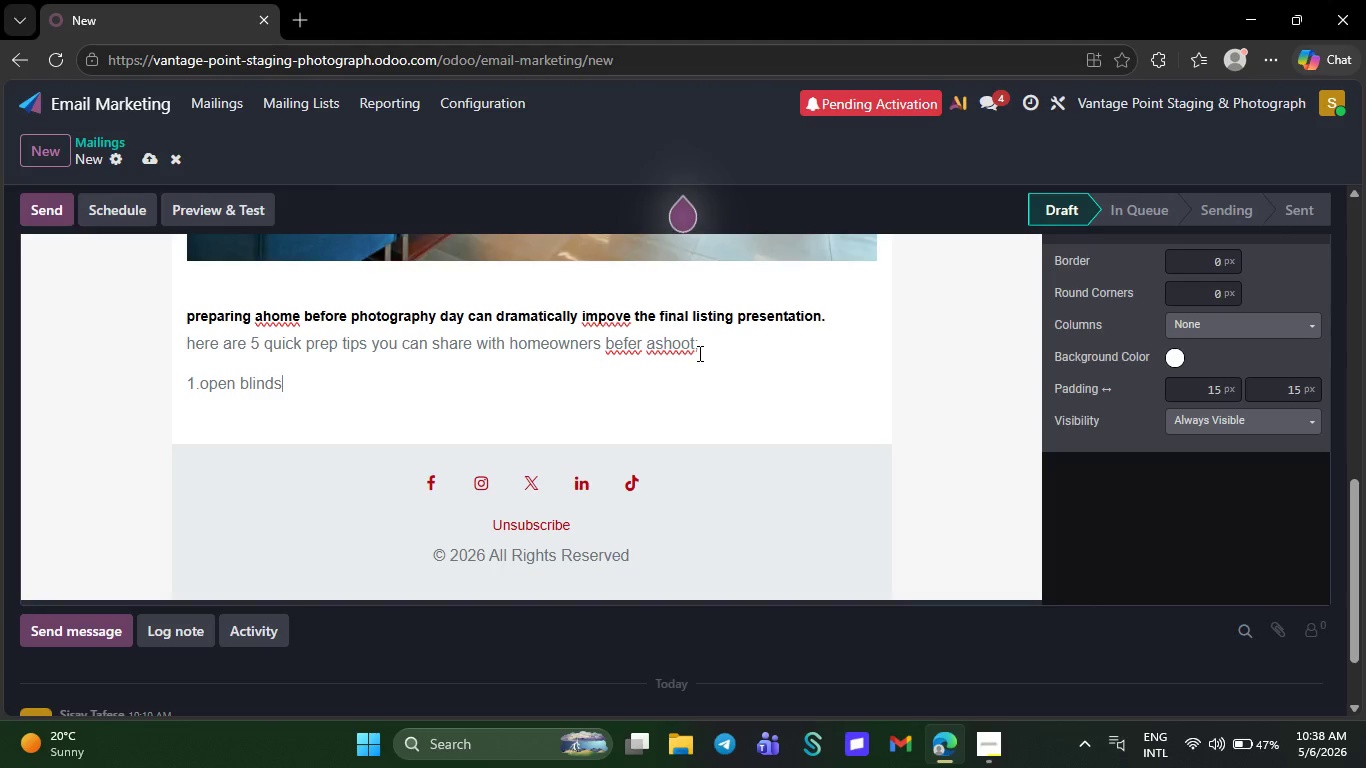 
wait(7.45)
 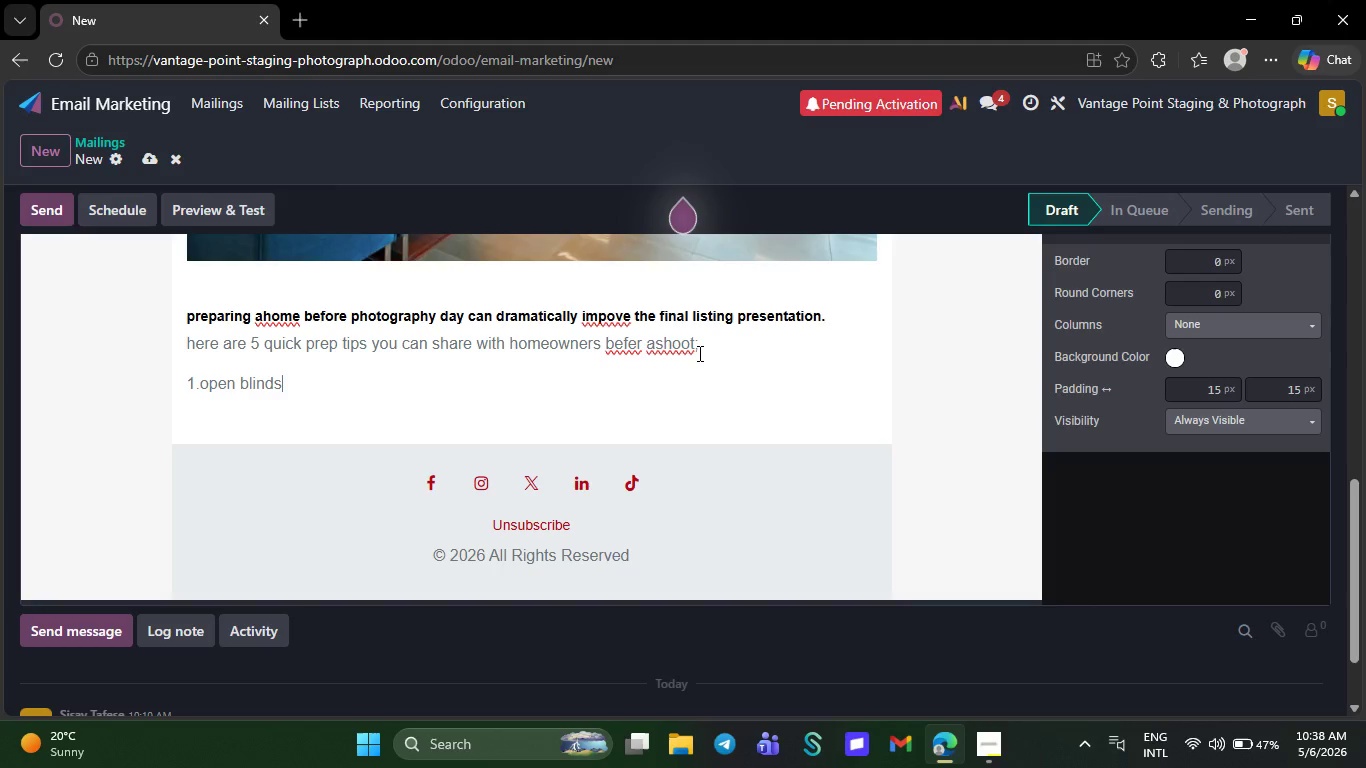 
type( and)
 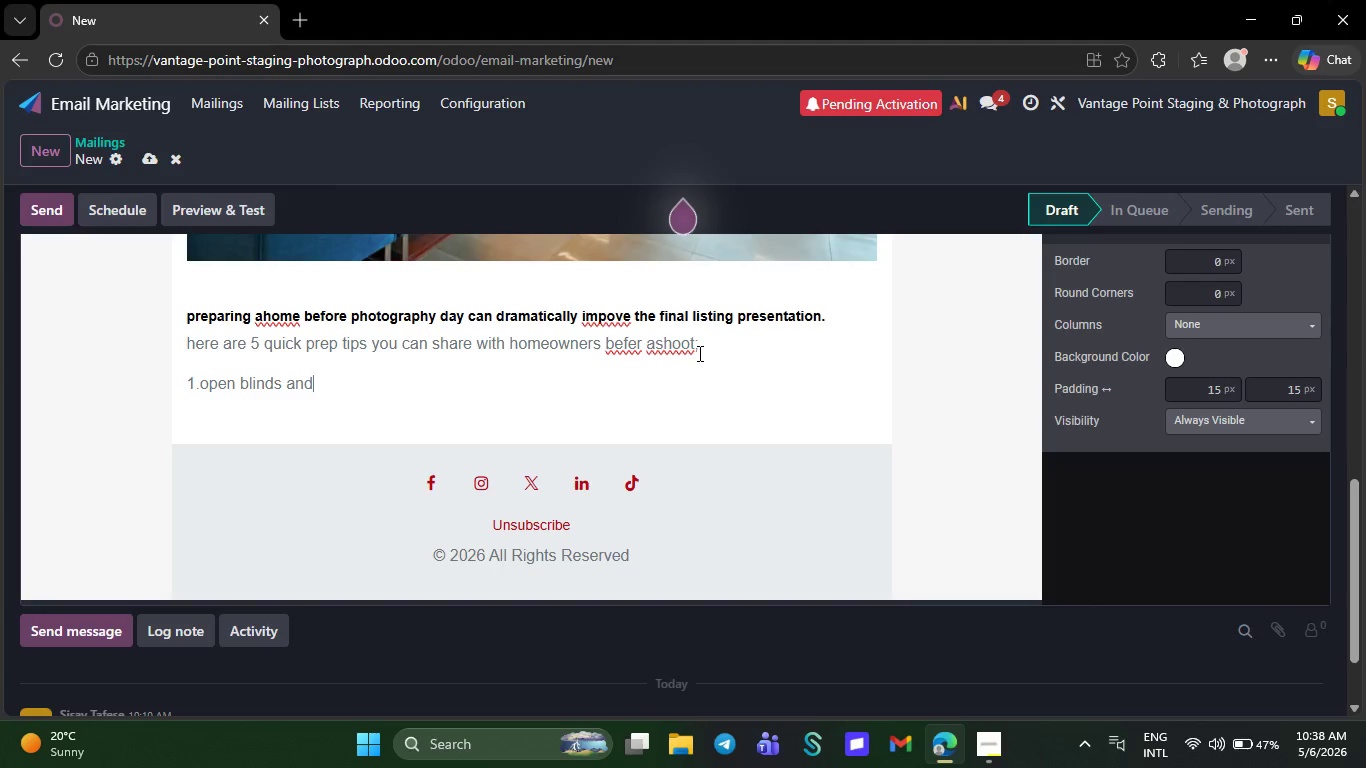 
type( ma)
 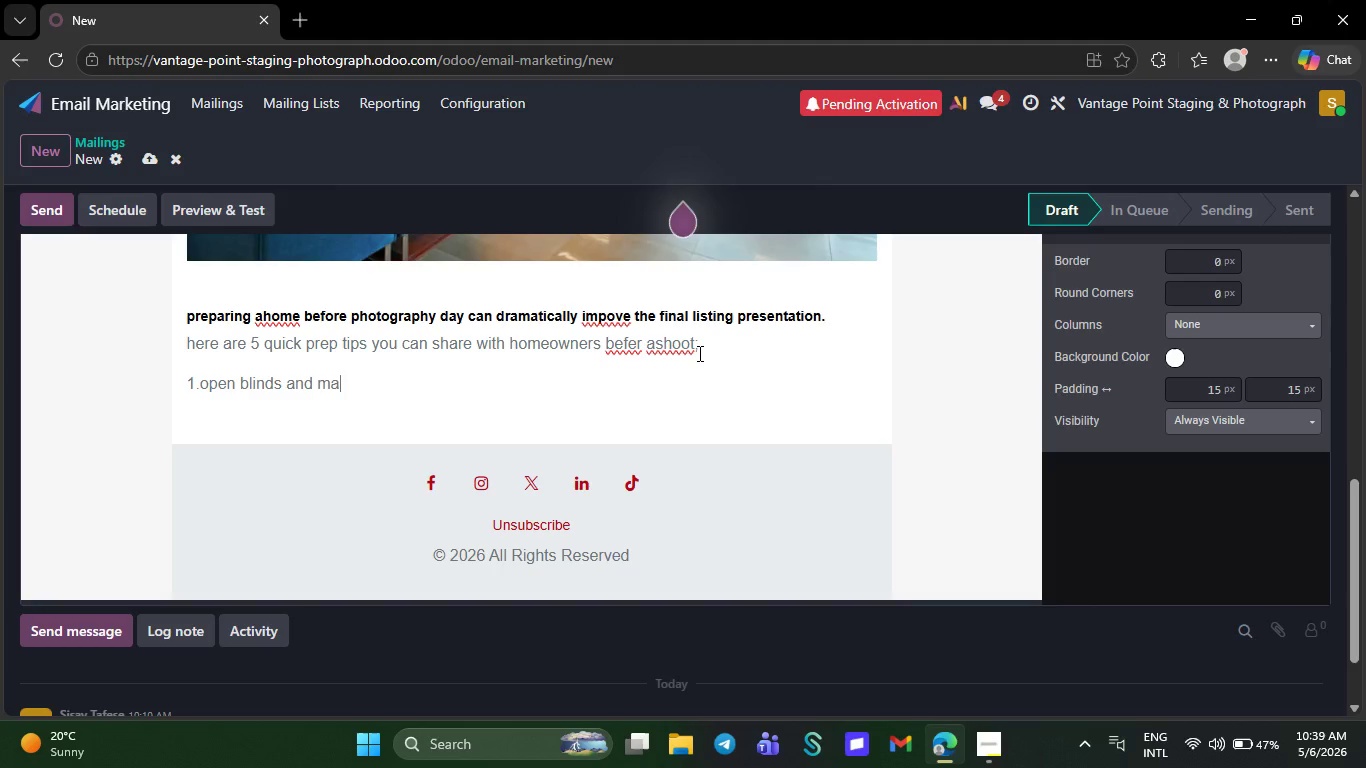 
type(ximi)
 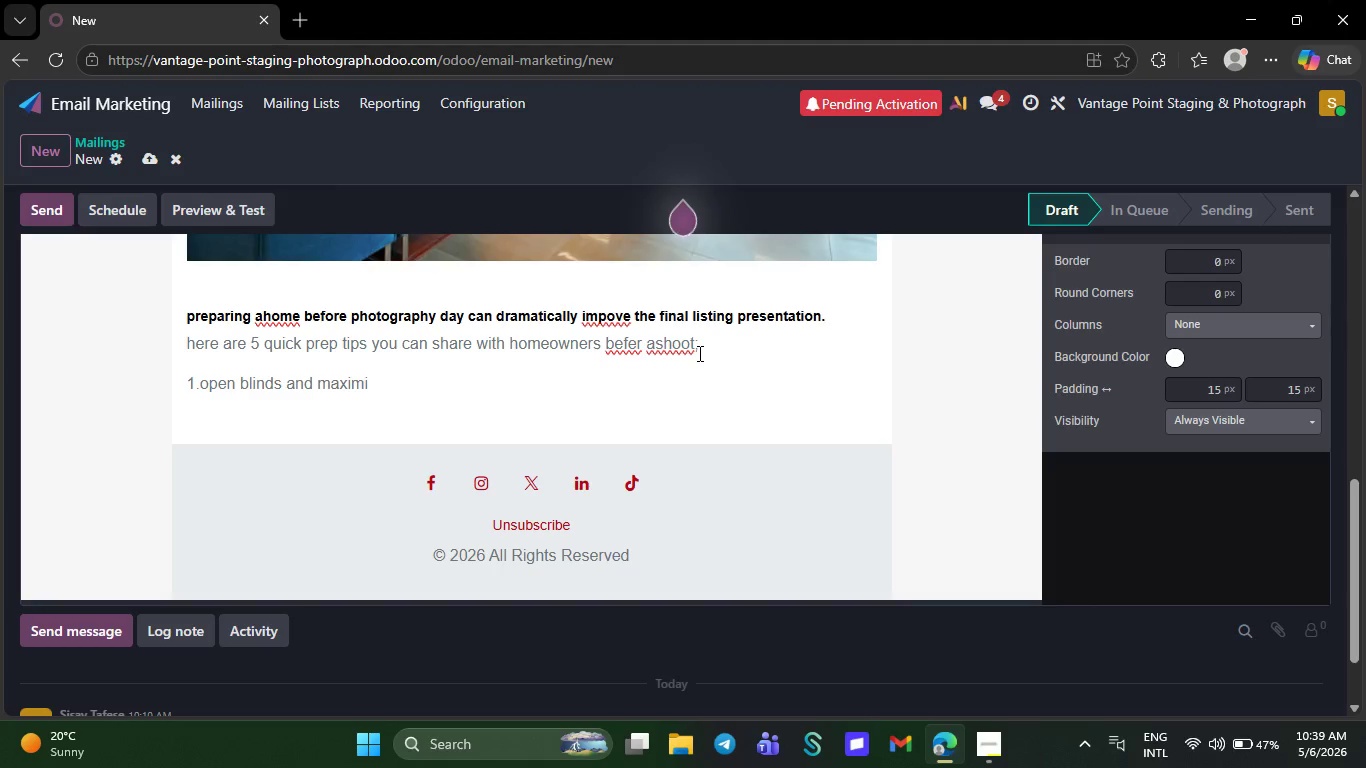 
wait(8.86)
 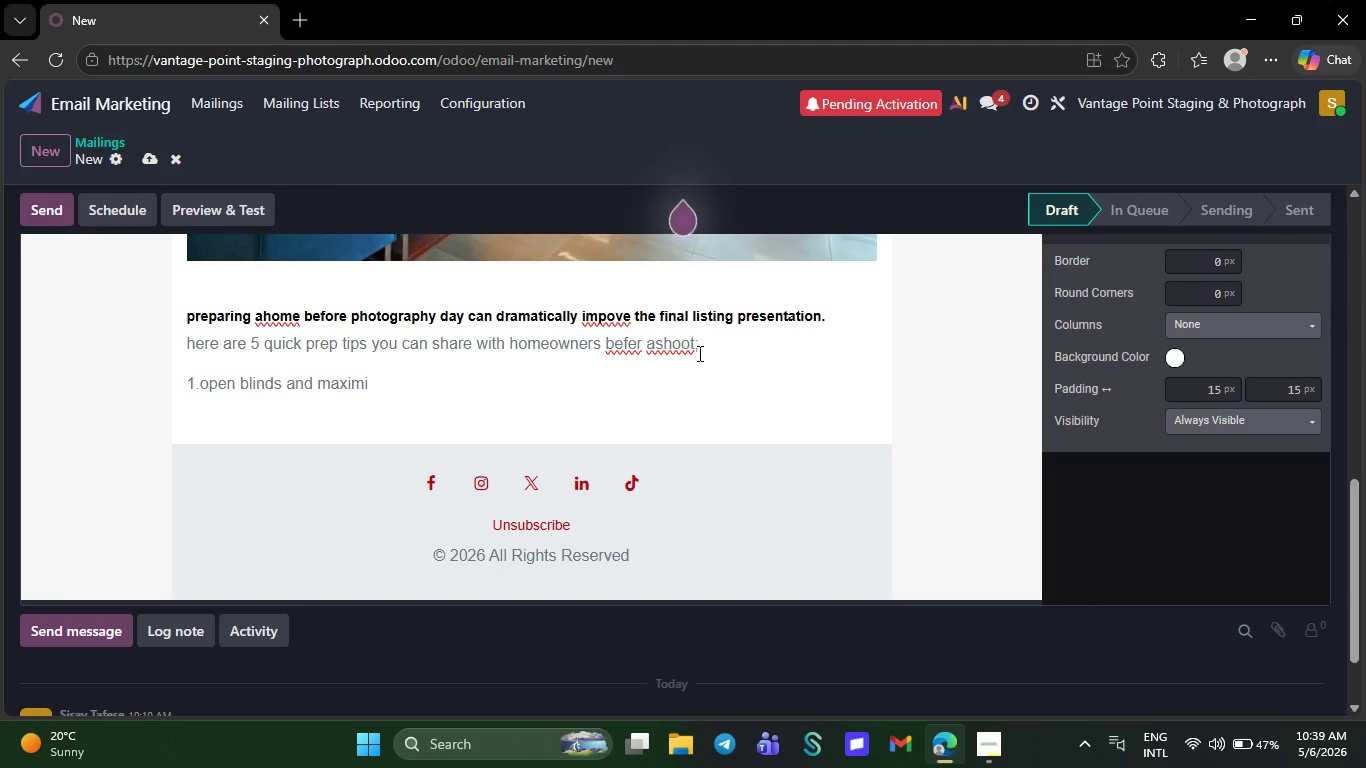 
type(ze)
 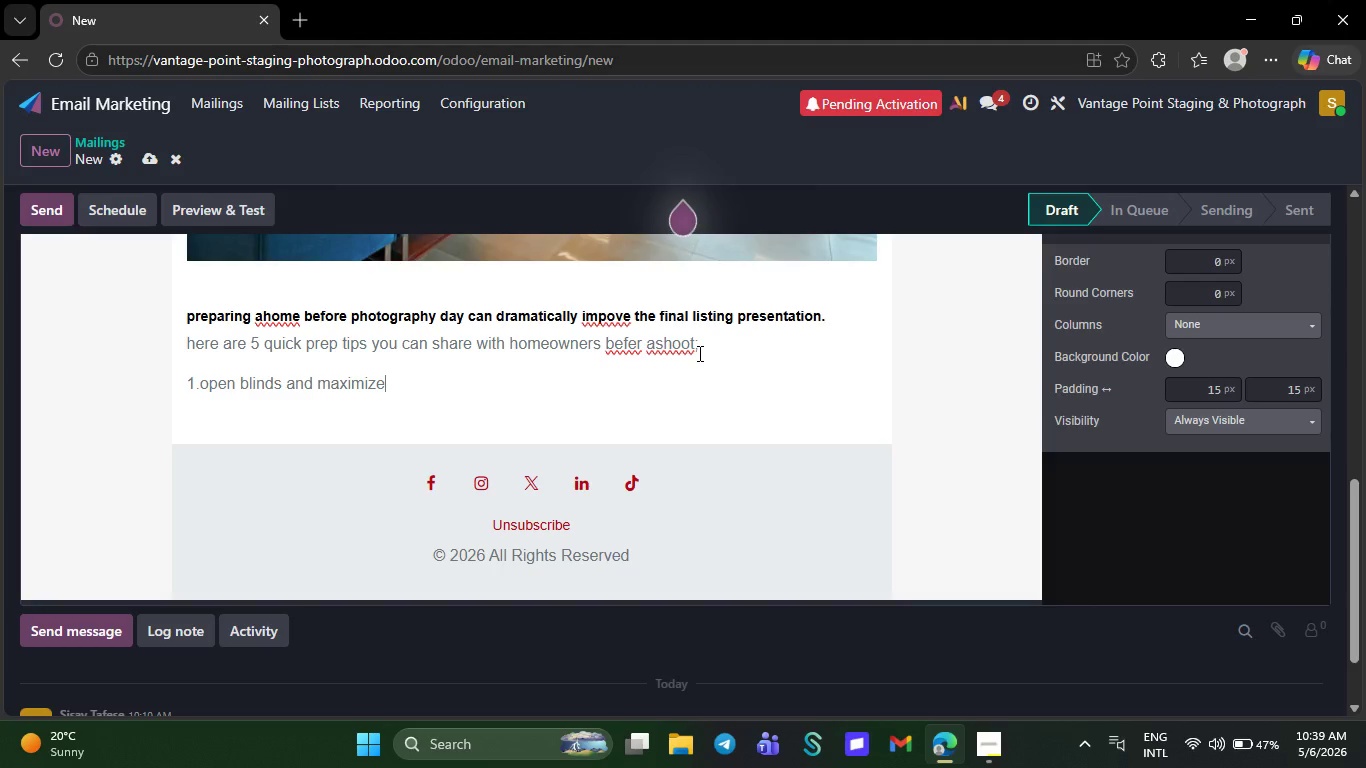 
type( na)
 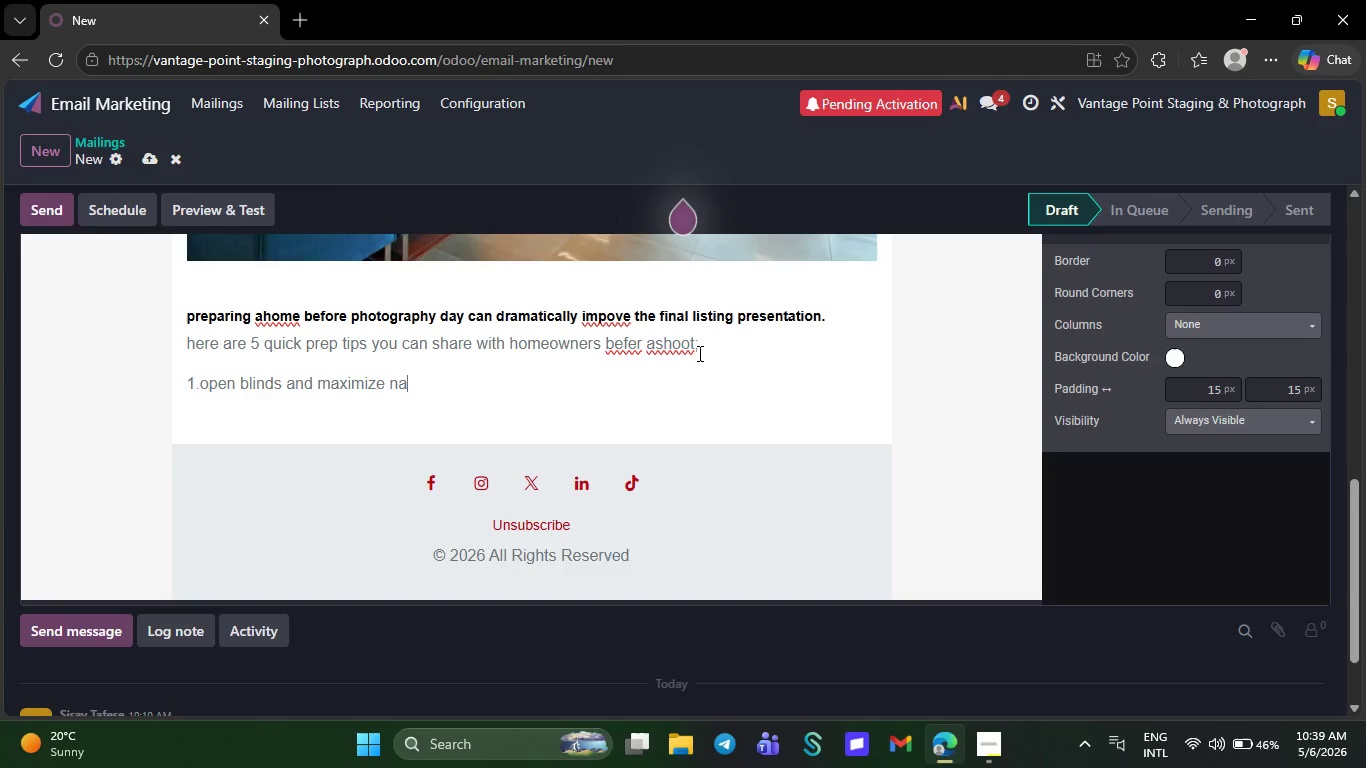 
wait(27.78)
 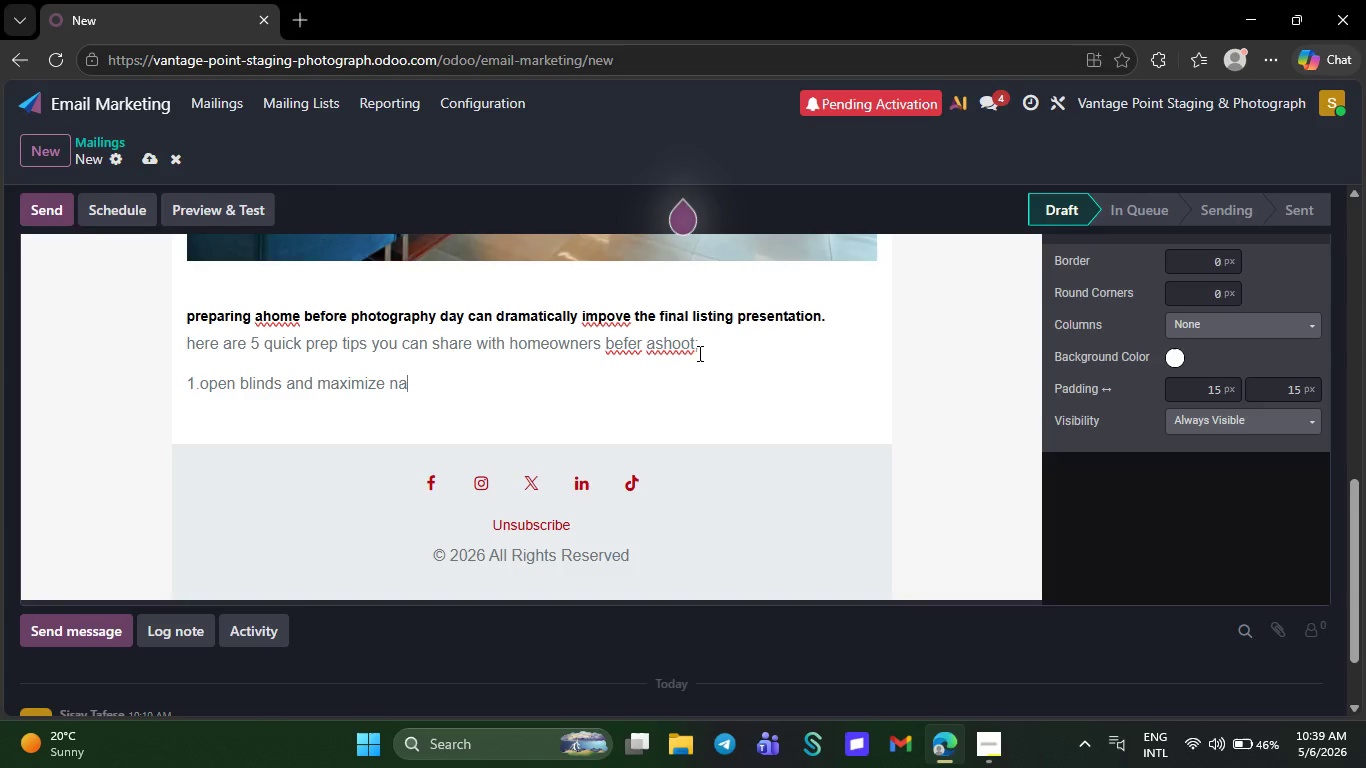 
key(Space)
 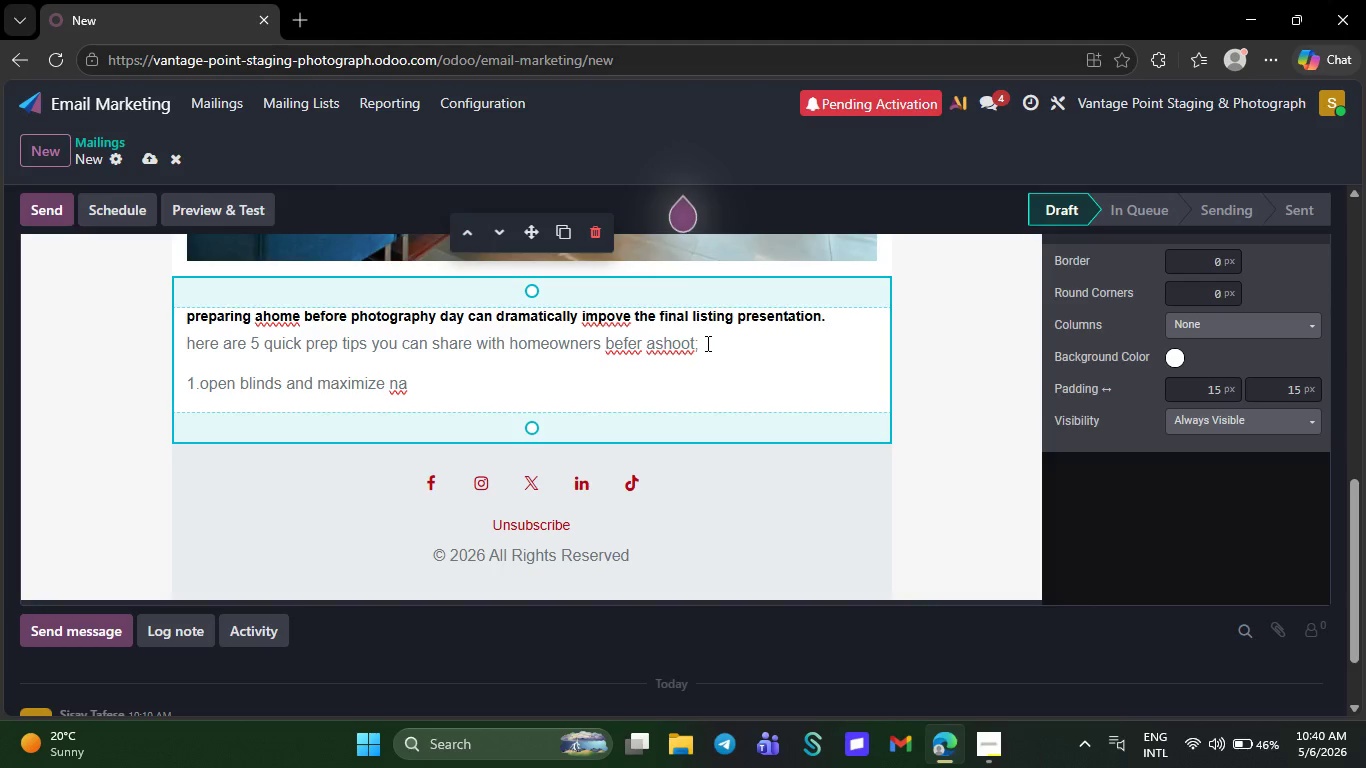 
wait(14.52)
 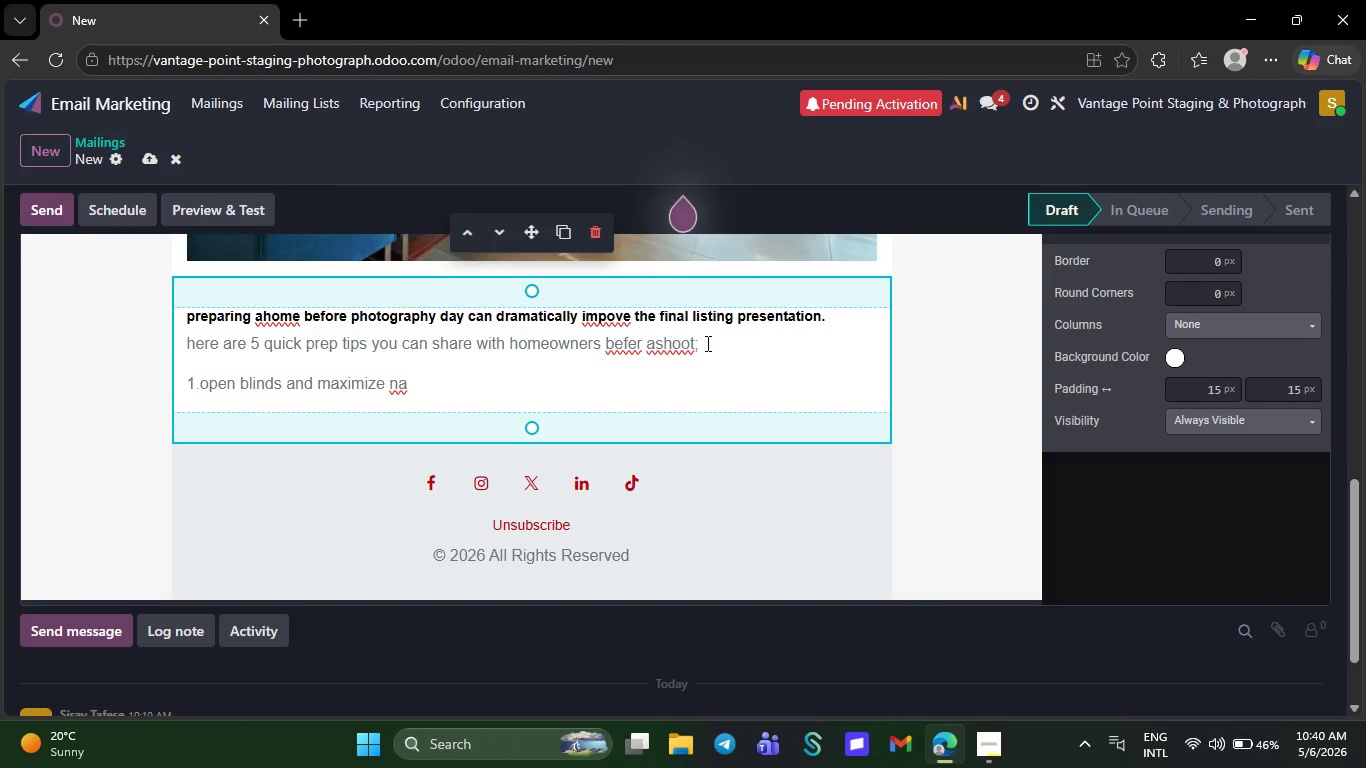 
key(T)
 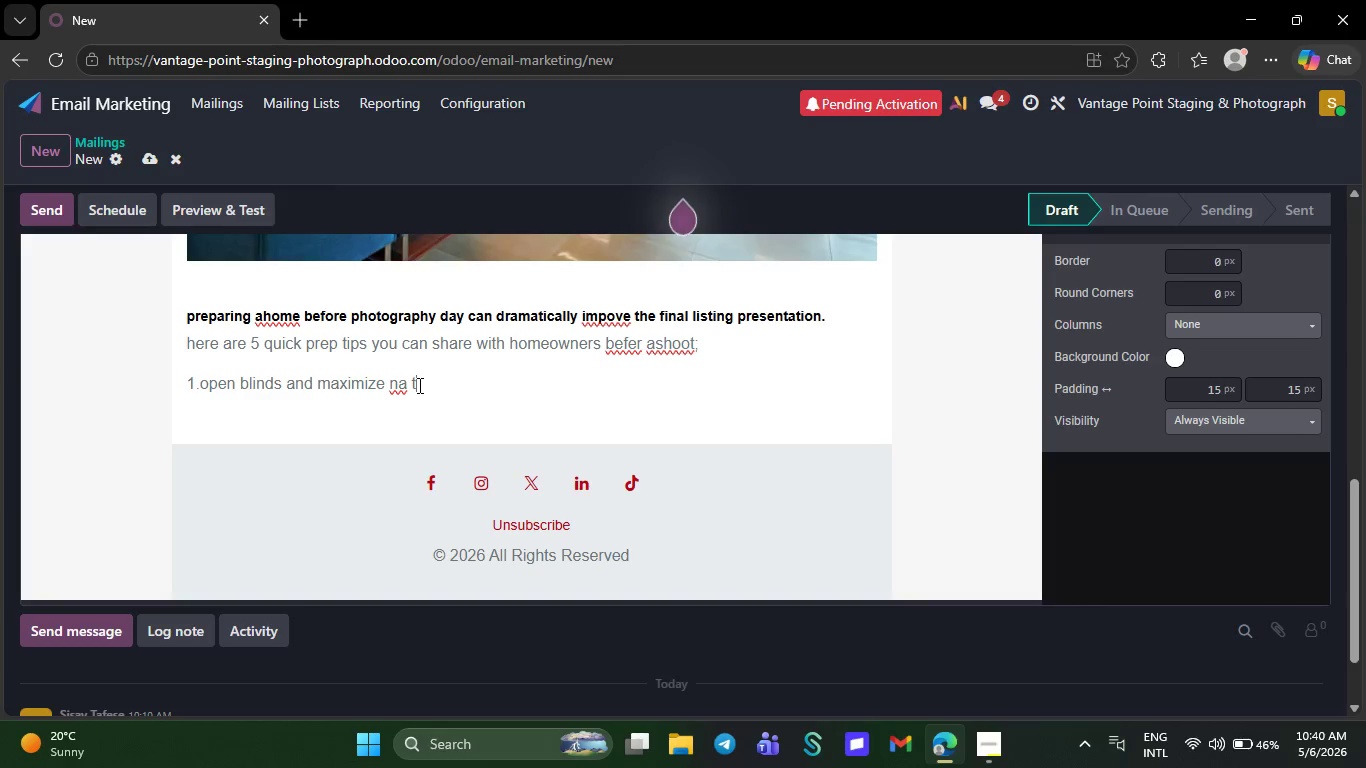 
key(Backspace)
 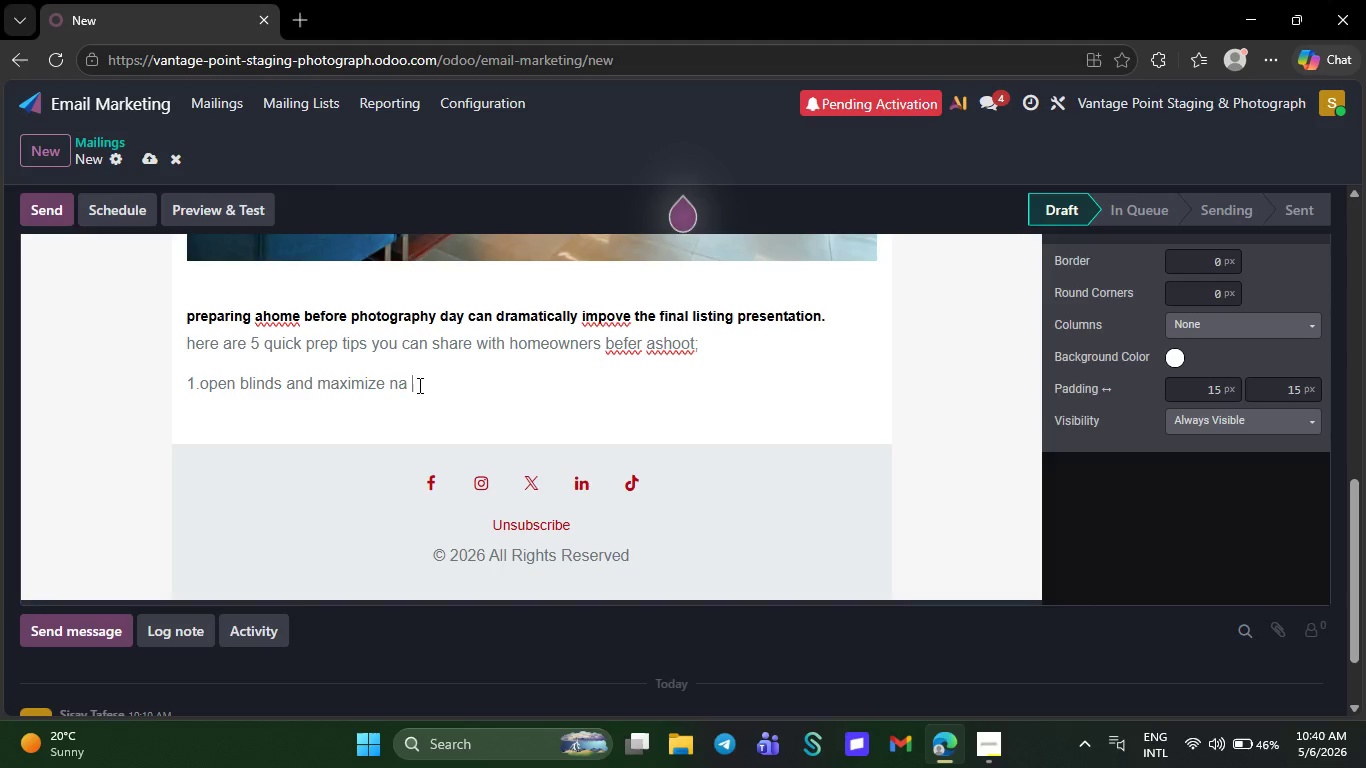 
key(Backspace)
 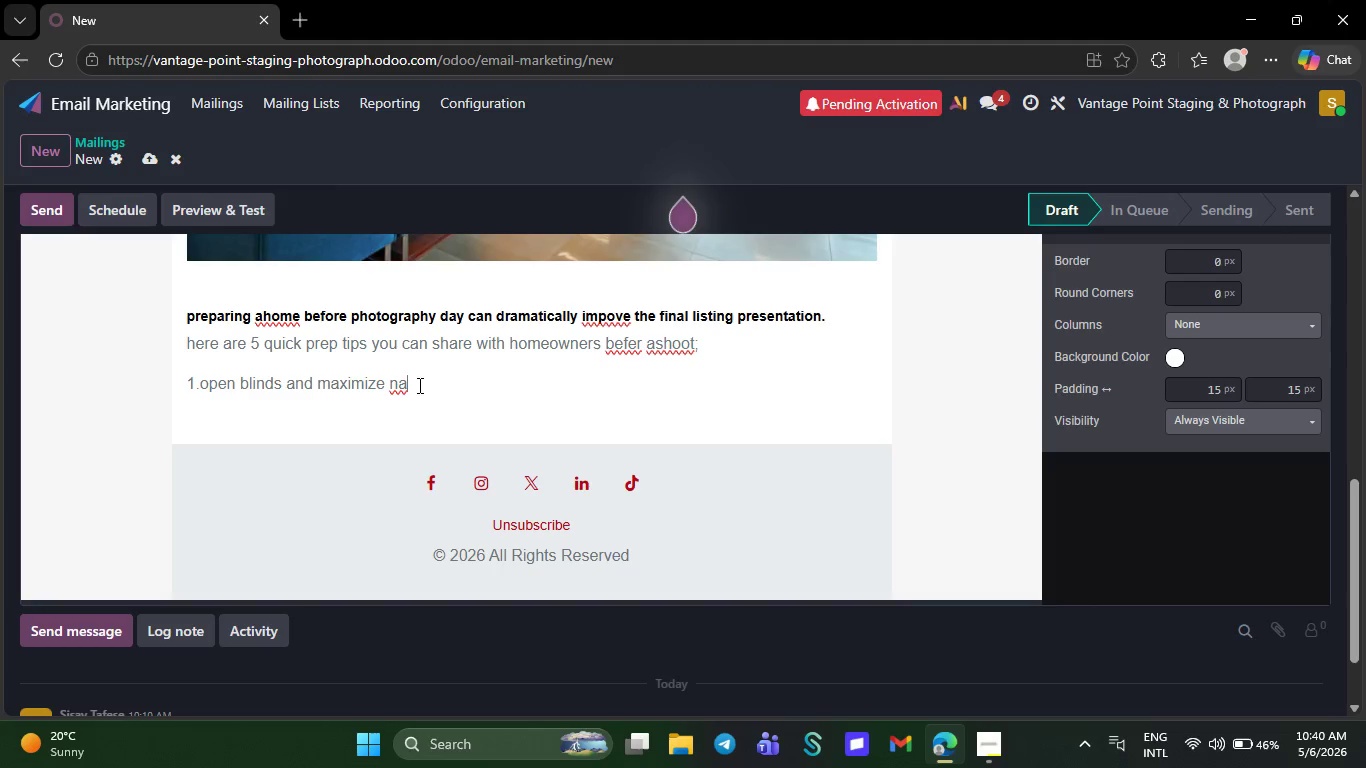 
type(tu)
 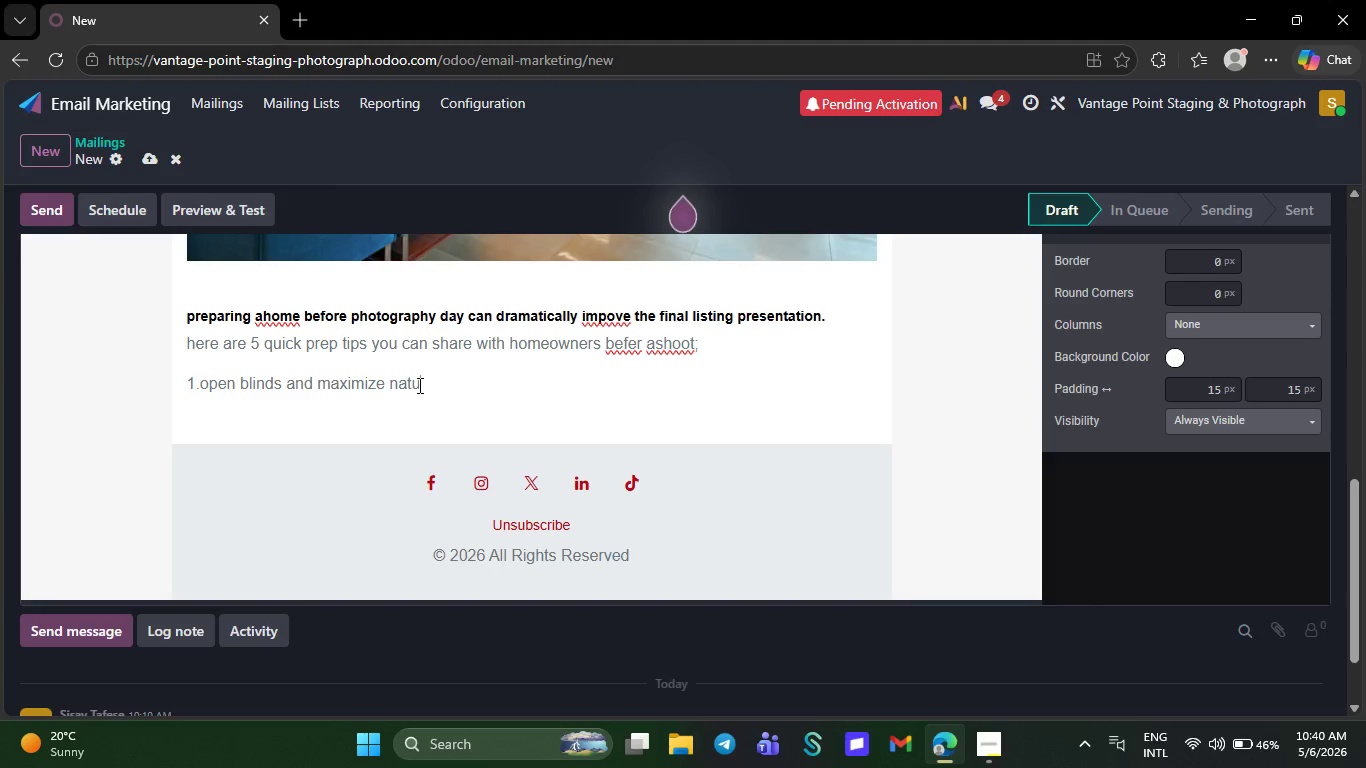 
type(ra)
 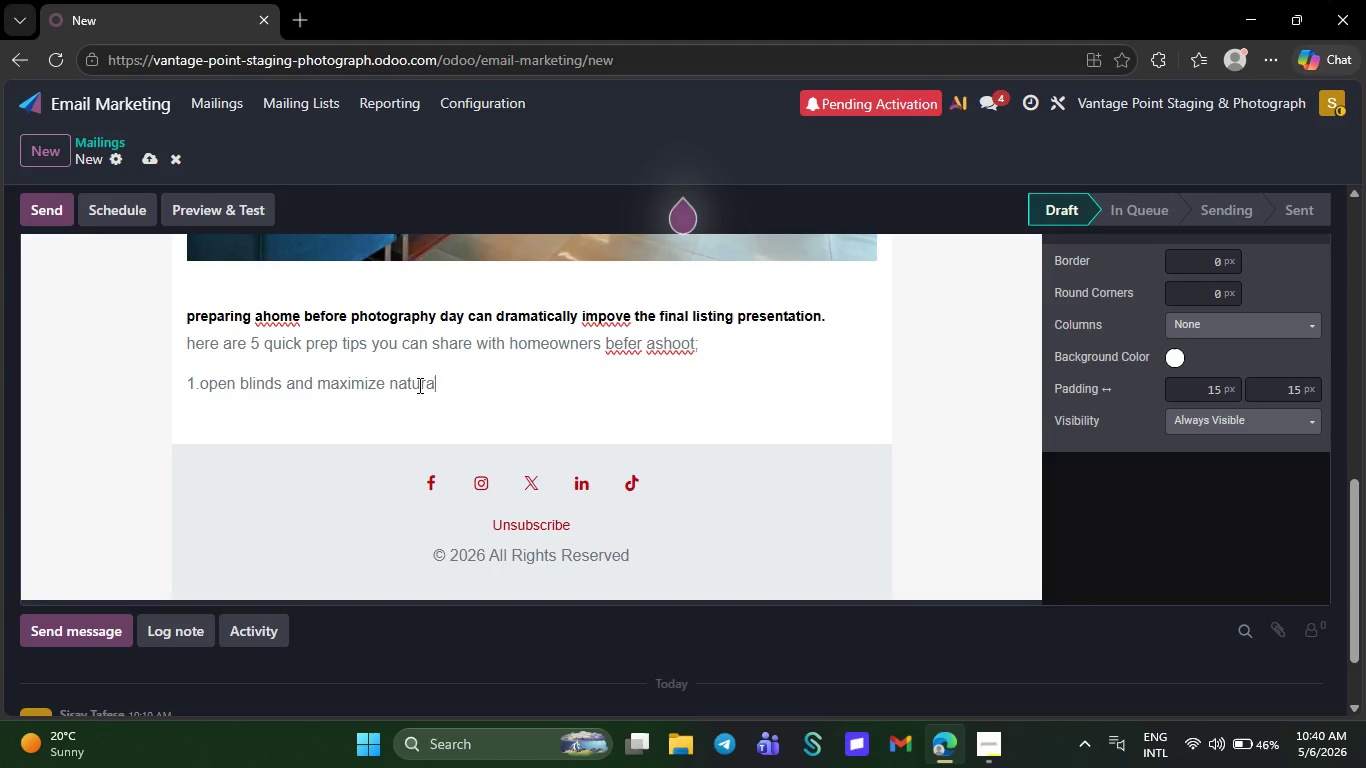 
wait(29.7)
 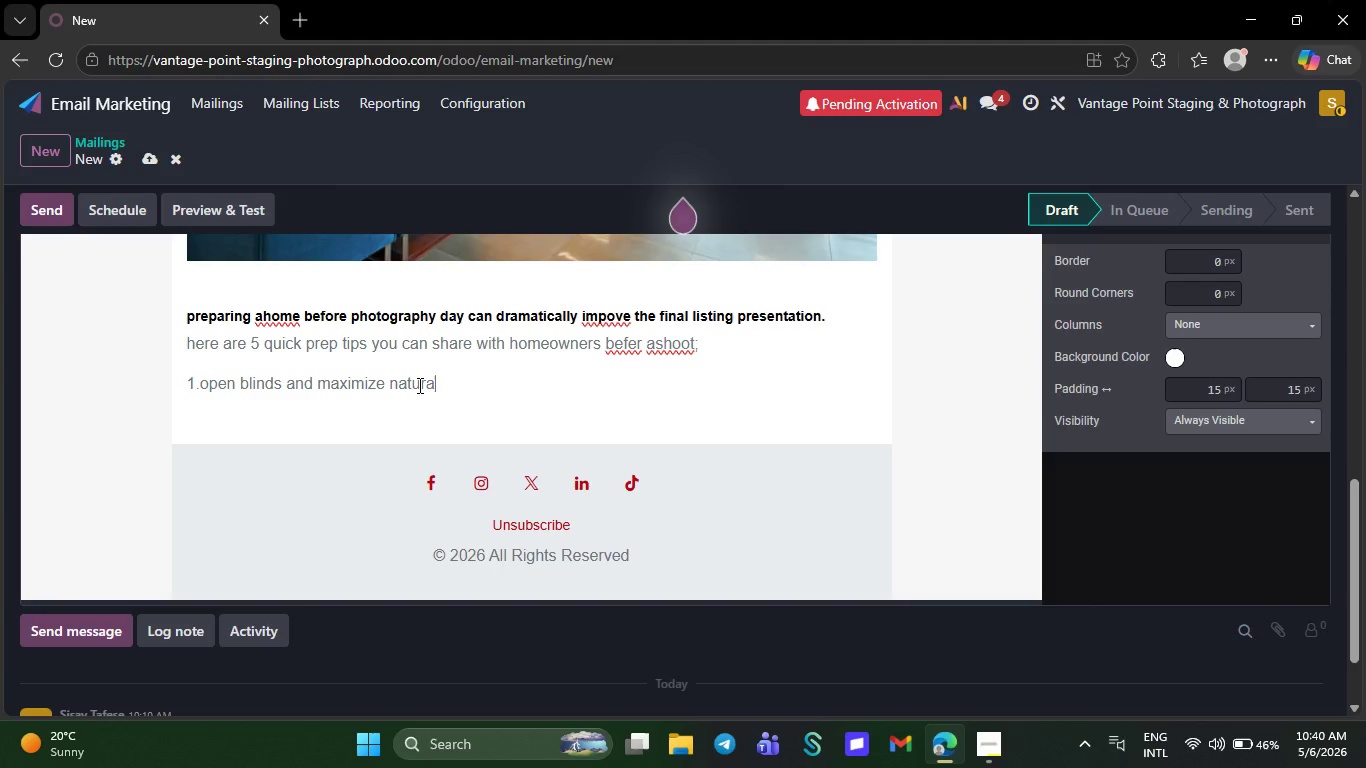 
left_click_drag(start_coordinate=[471, 385], to_coordinate=[187, 328])
 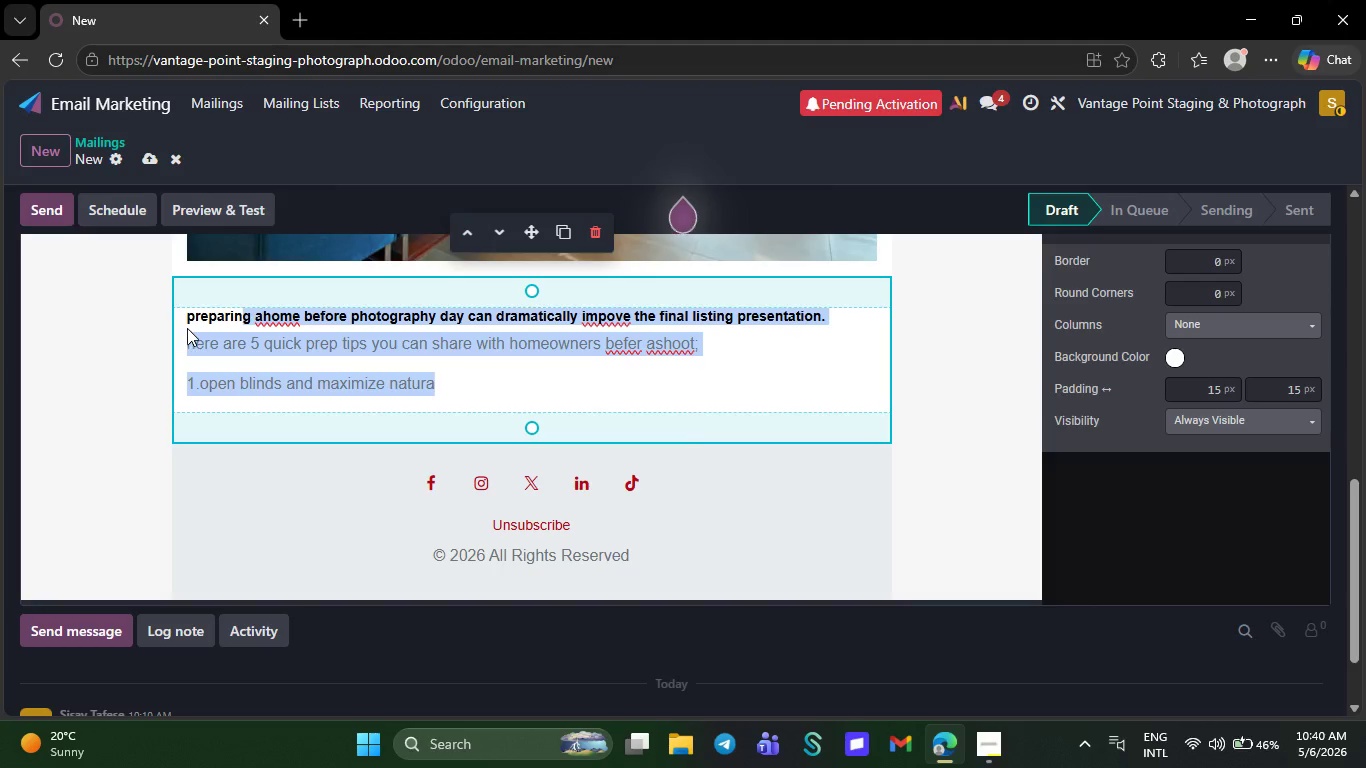 
key(Backspace)
 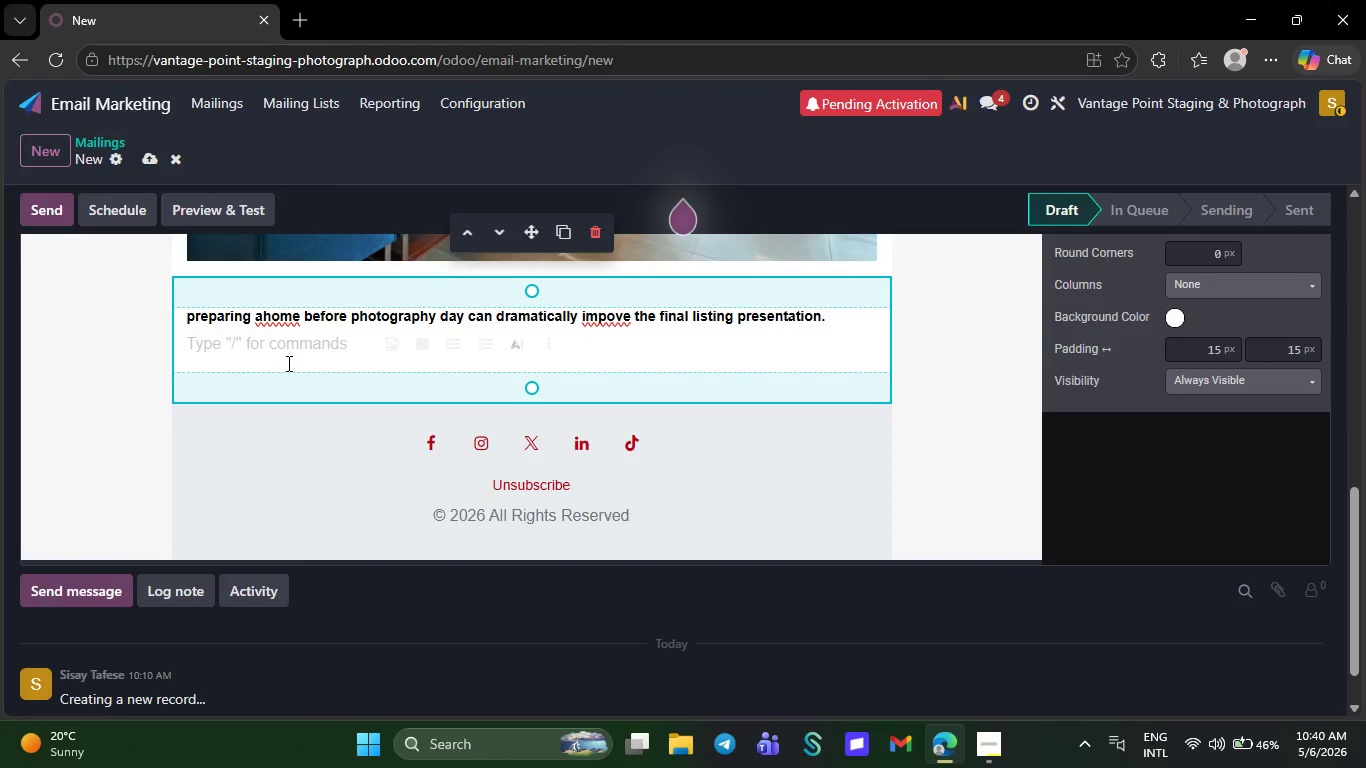 
left_click_drag(start_coordinate=[244, 314], to_coordinate=[886, 325])
 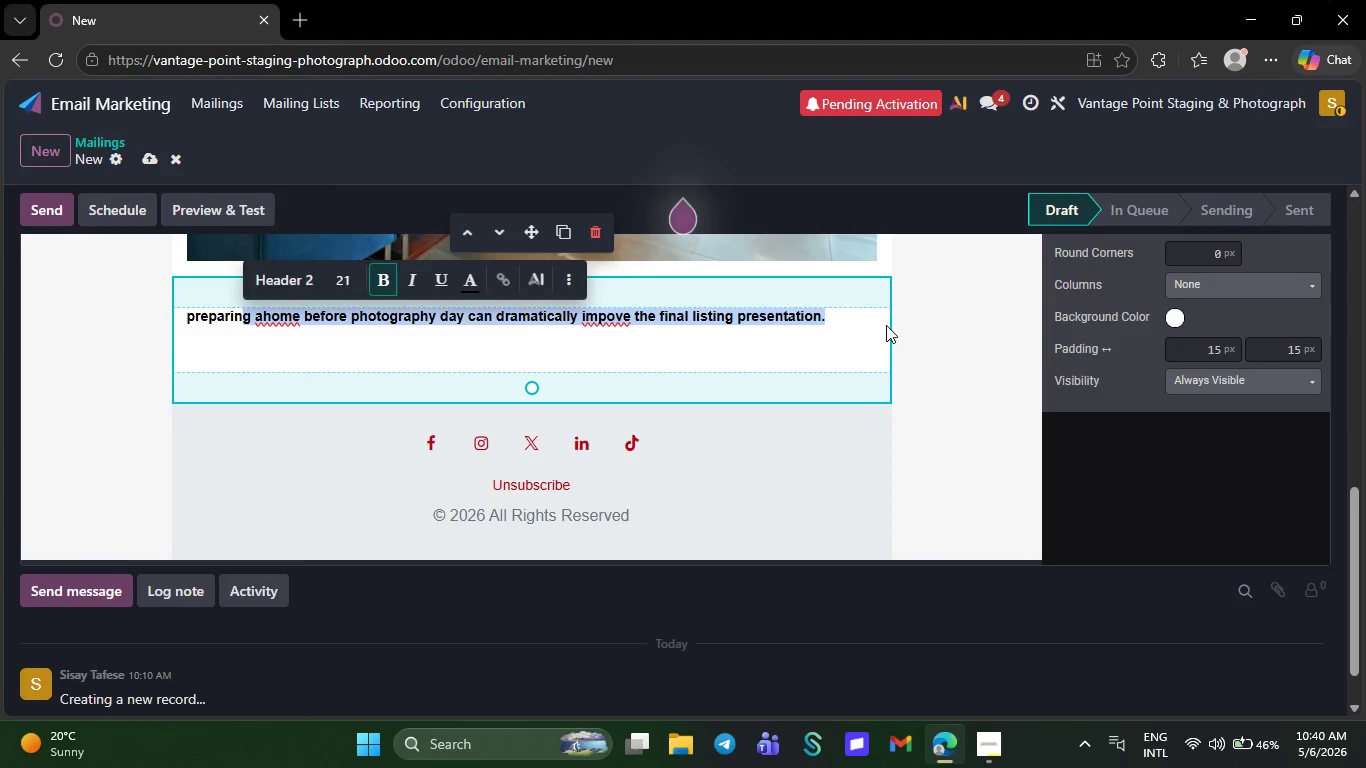 
key(Backspace)
key(Backspace)
key(Backspace)
key(Backspace)
key(Backspace)
key(Backspace)
key(Backspace)
key(Backspace)
key(Backspace)
key(Tab)
type(Hi)
key(Backspace)
key(Backspace)
key(Backspace)
type(Hi `{{object.name )
key(Backspace)
type(}}` )
 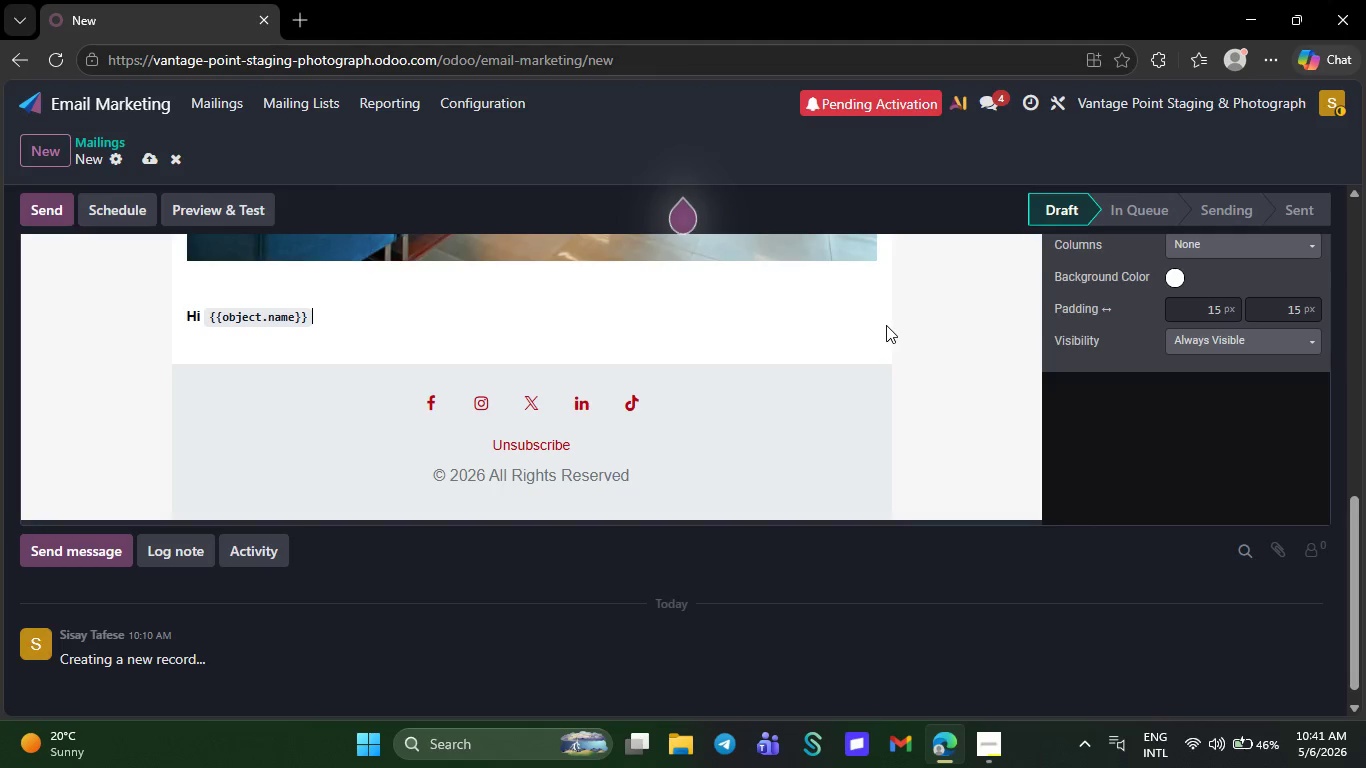 
key(ArrowLeft)
 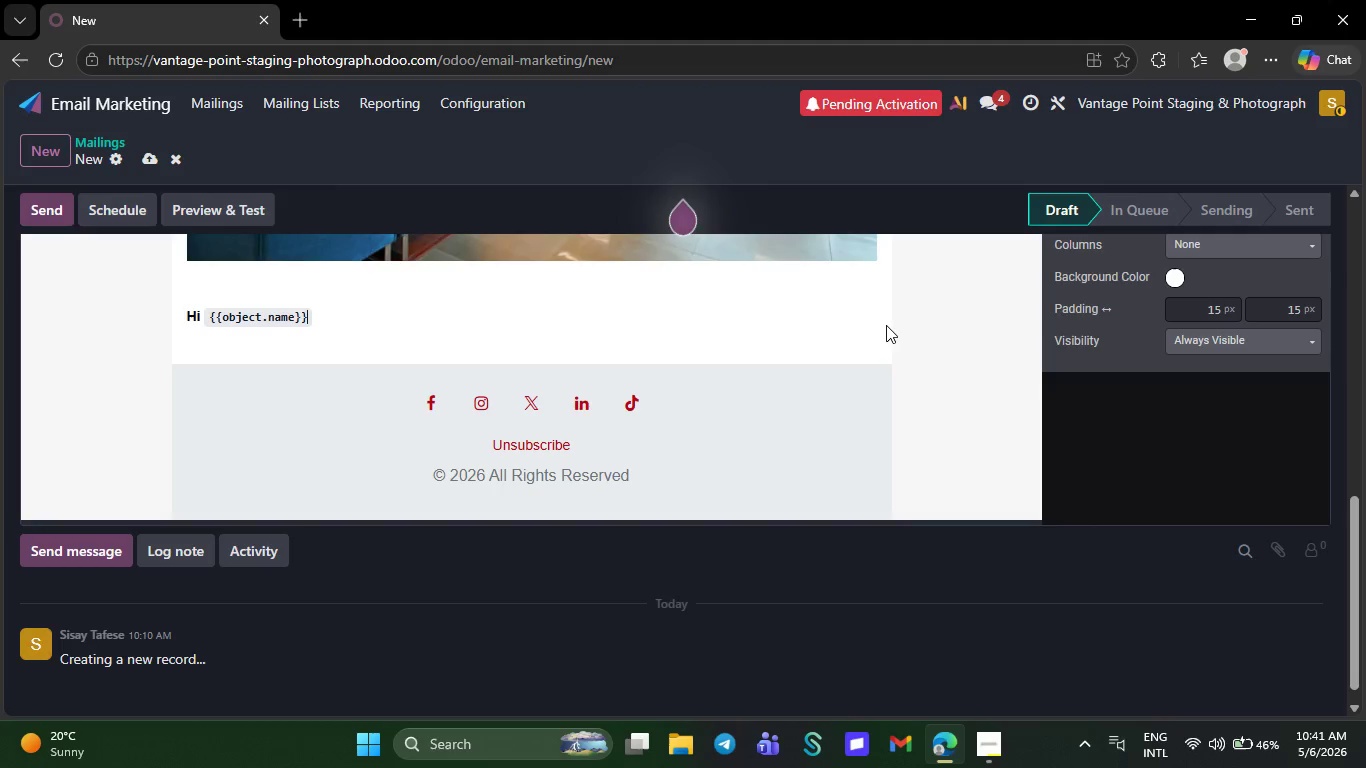 
key(Comma)
 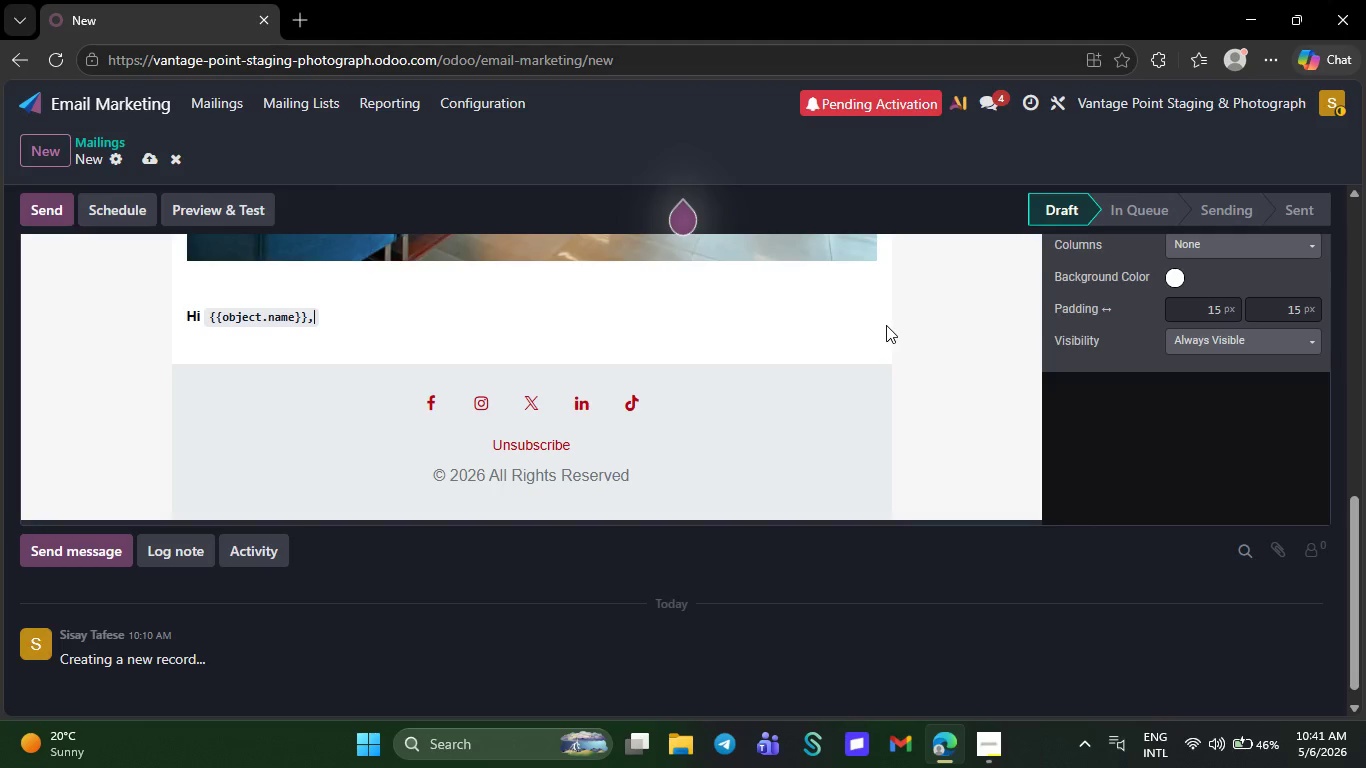 
key(NumpadEnter)
 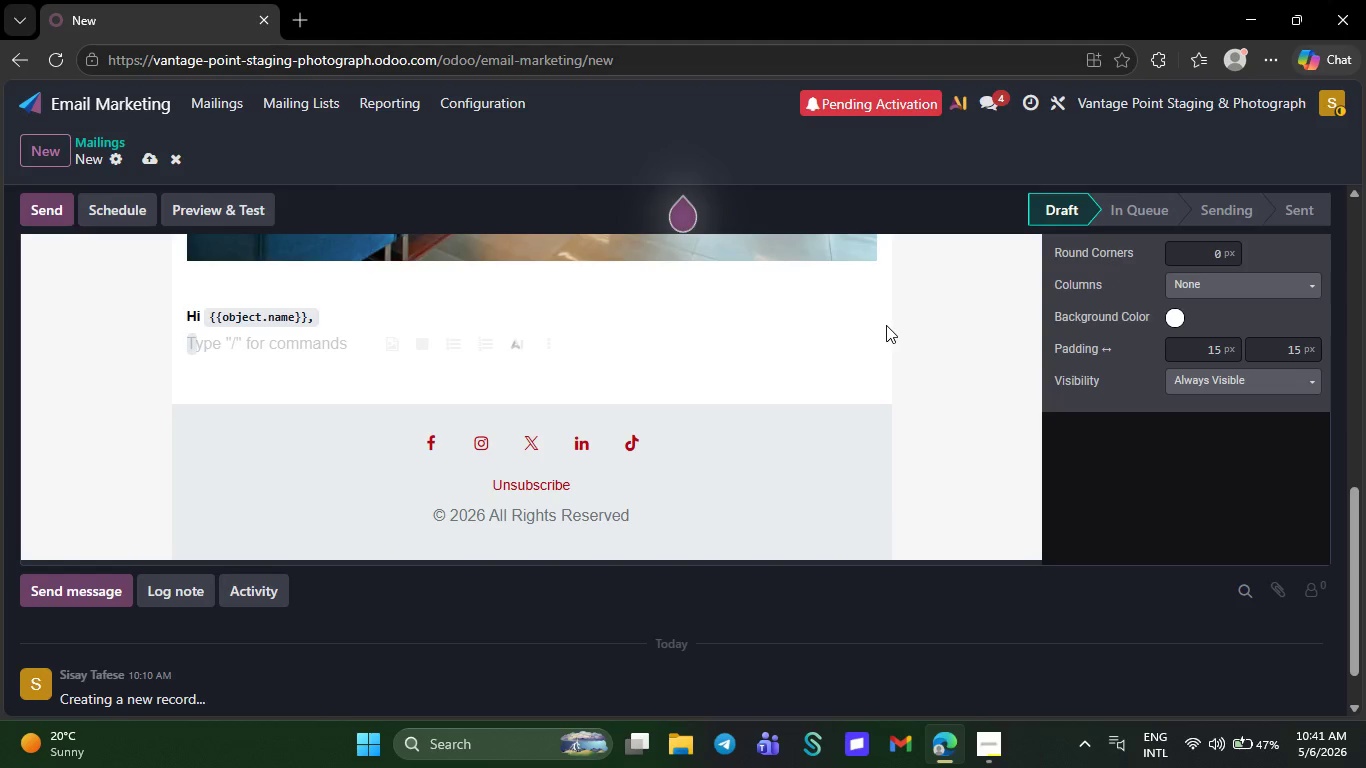 
key(Backspace)
 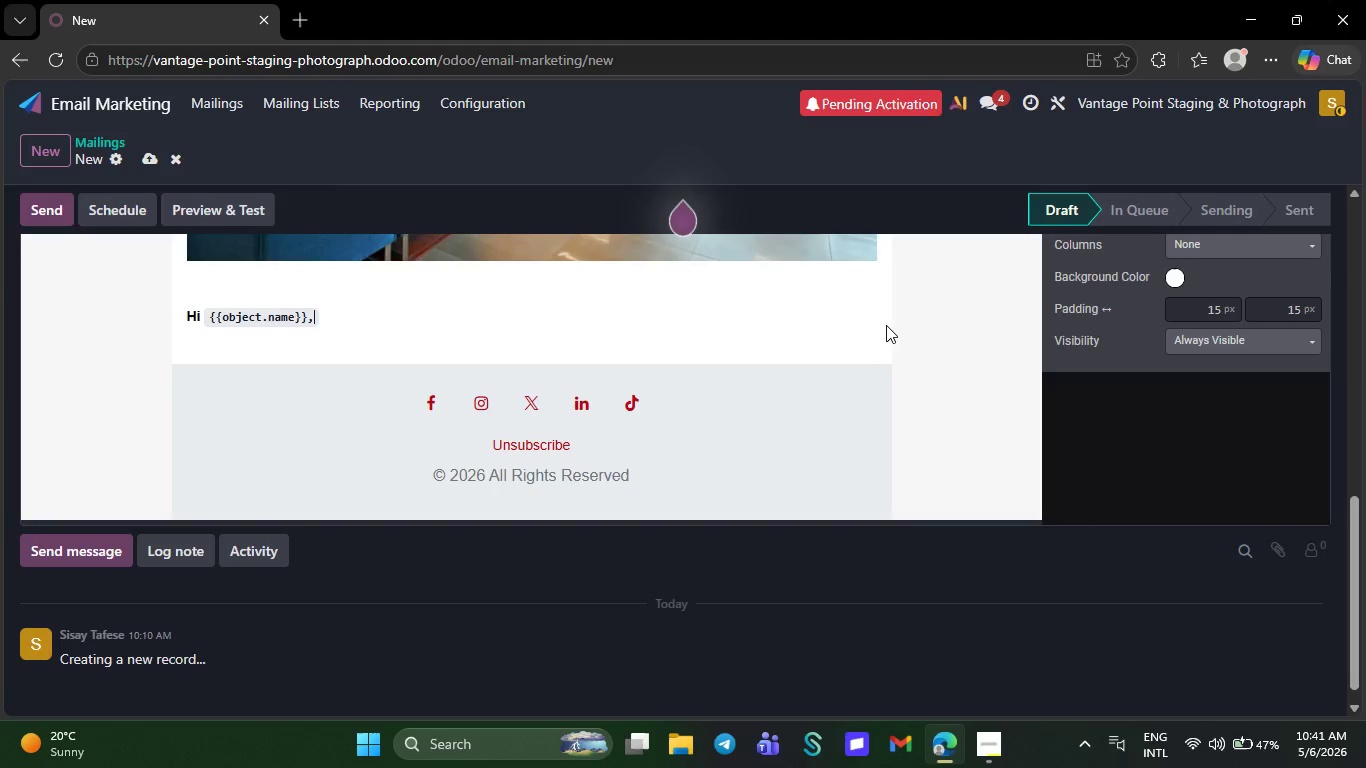 
key(ArrowRight)
 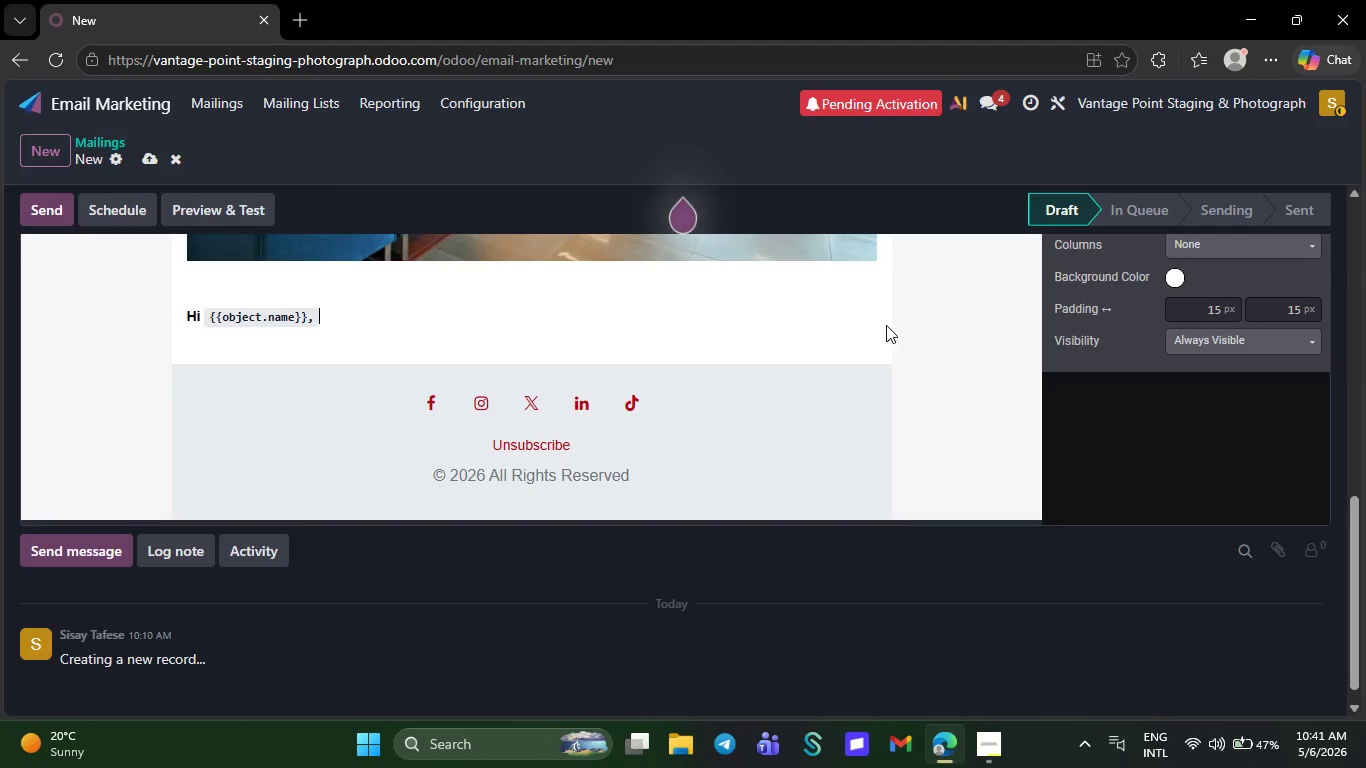 
key(NumpadEnter)
 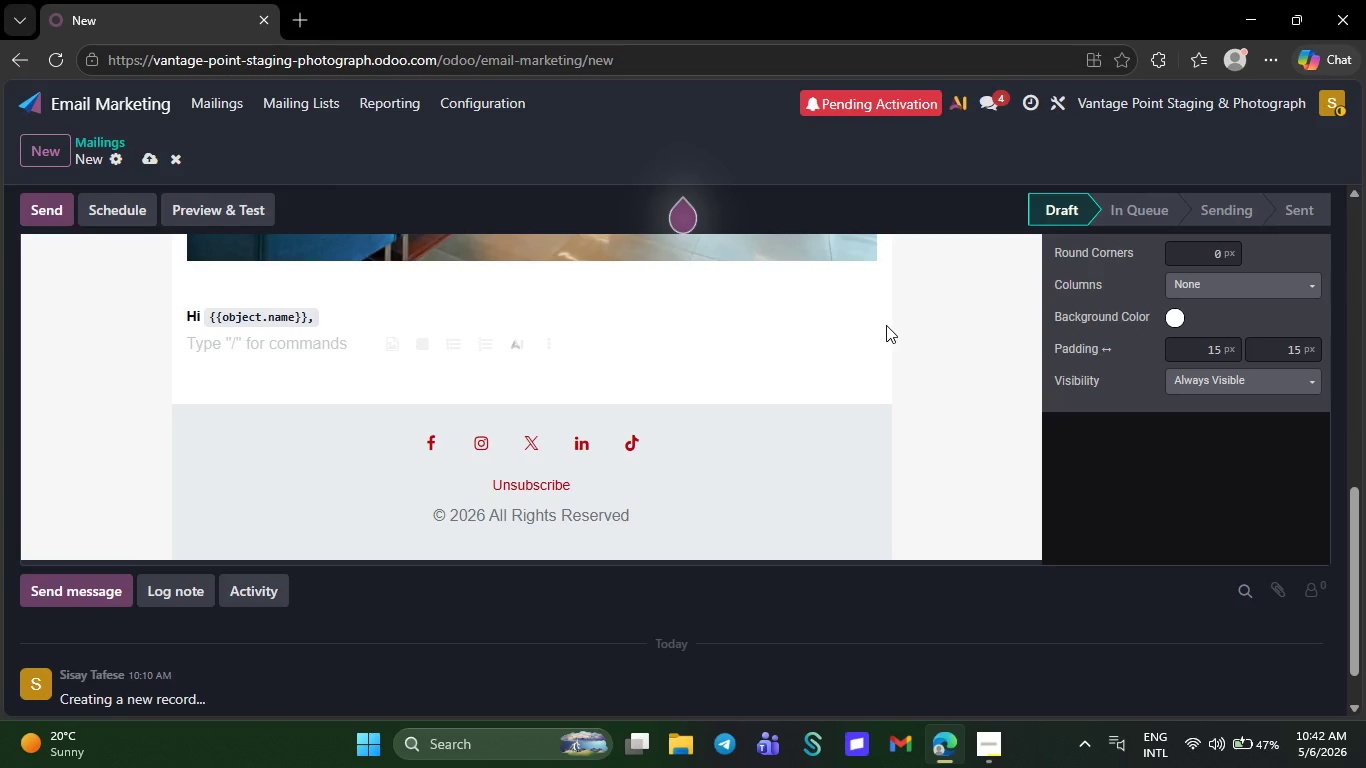 
wait(35.19)
 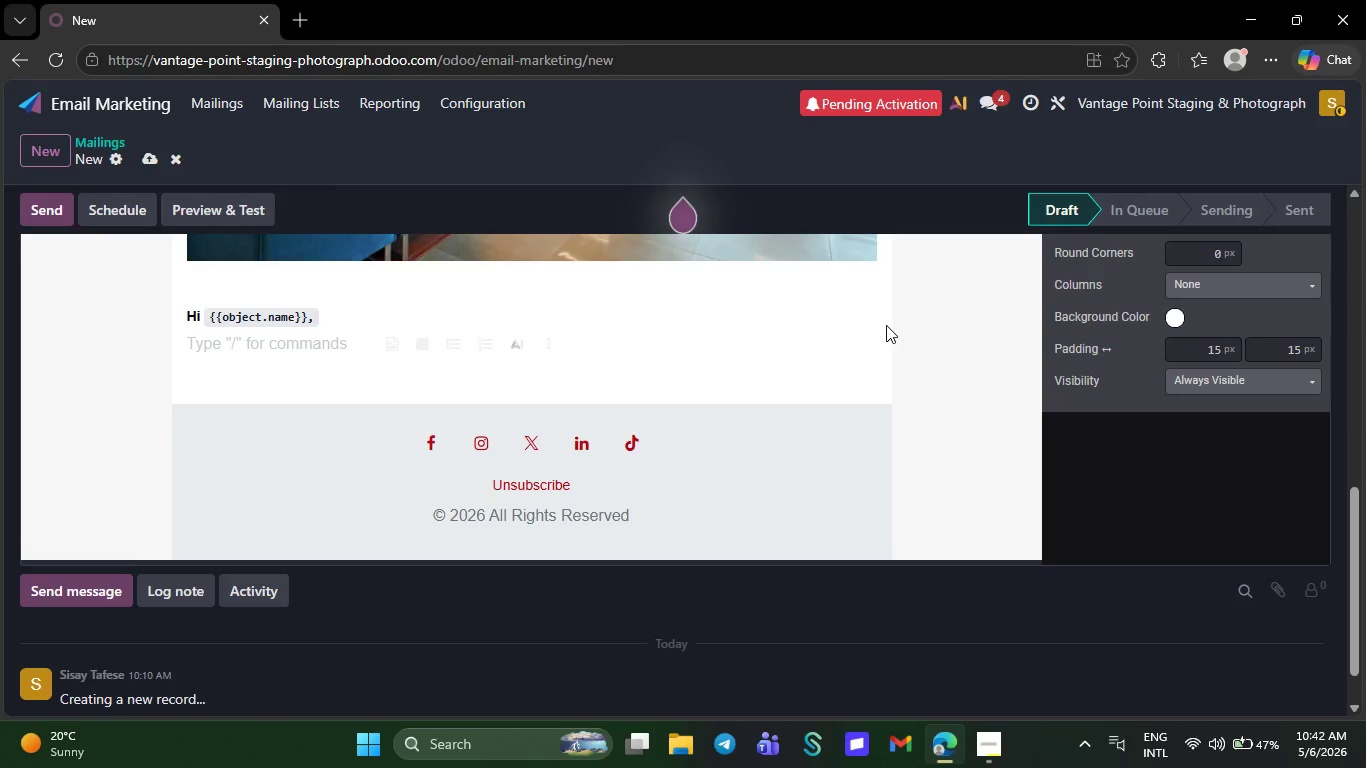 
key(Space)
 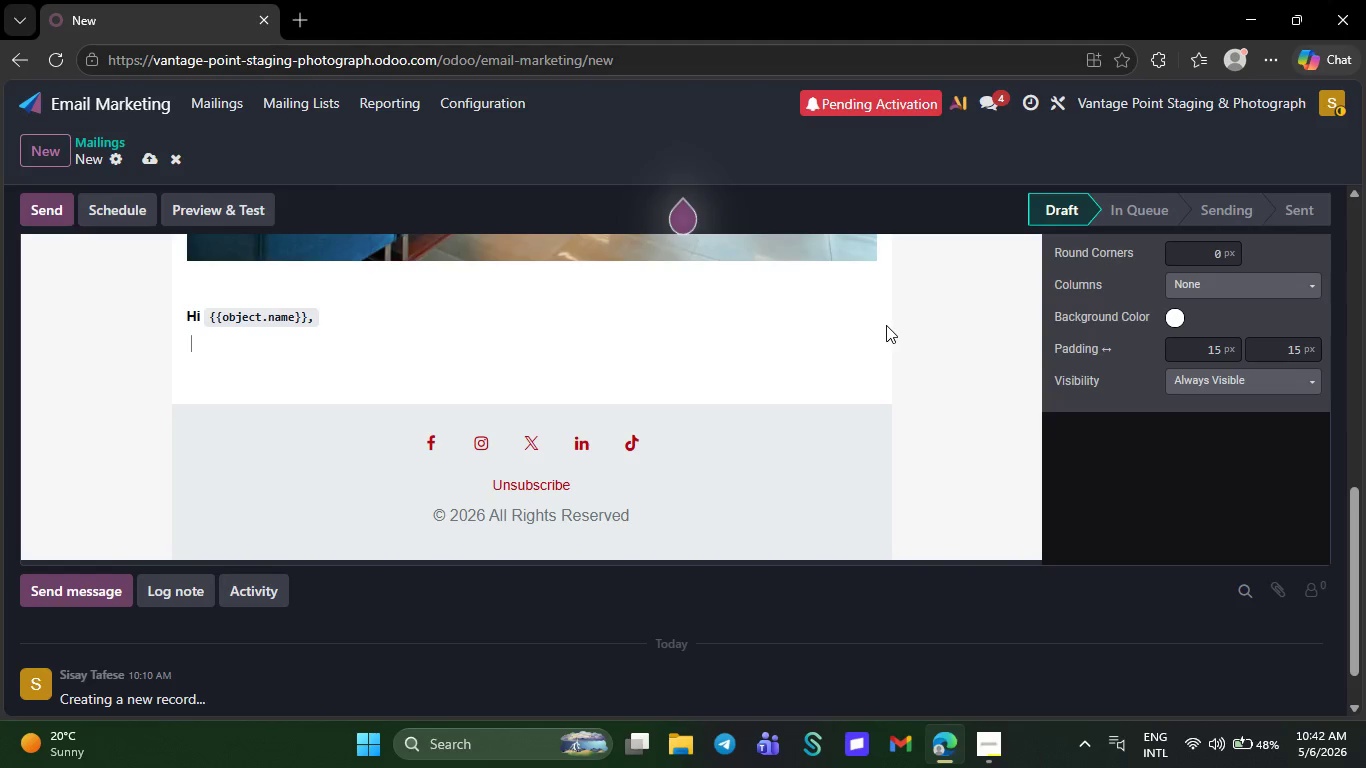 
wait(23.12)
 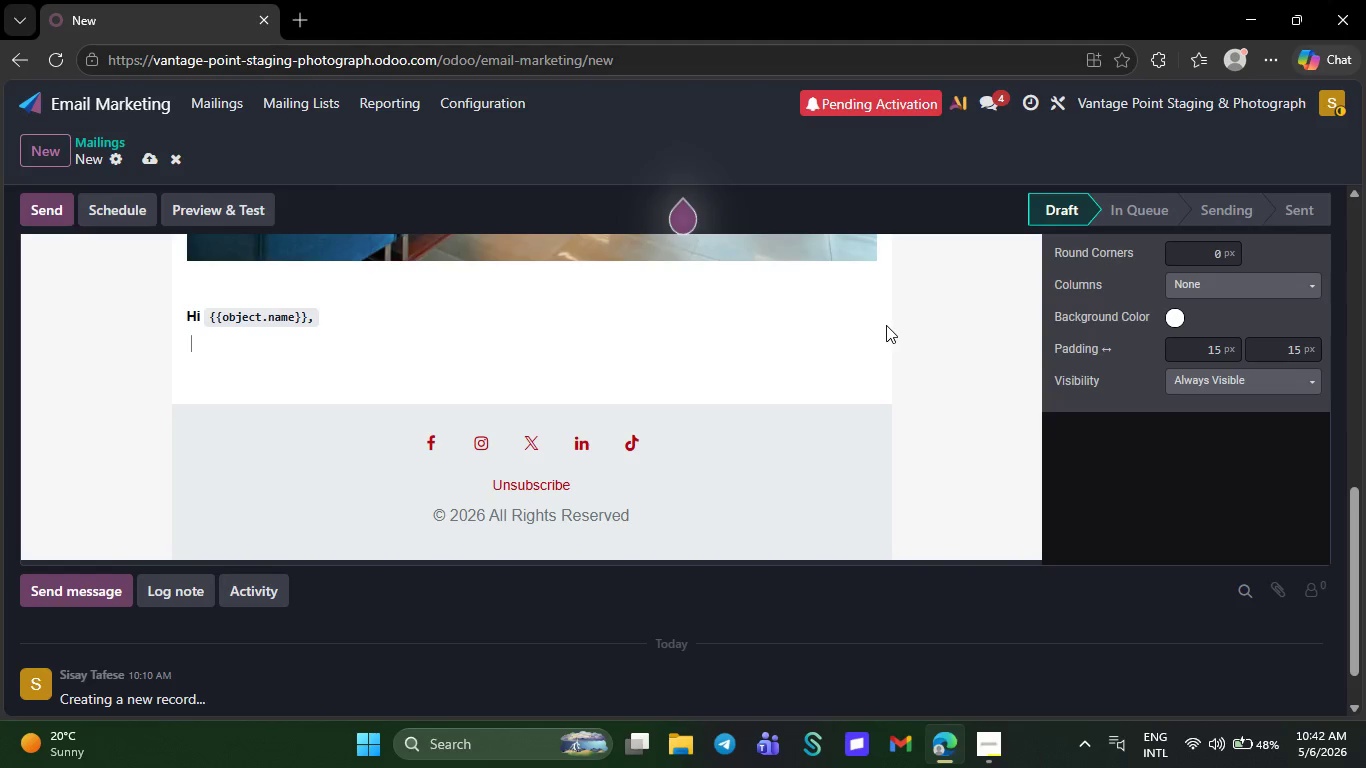 
type(p)
key(Backspace)
type(P)
key(Backspace)
key(Backspace)
type(Preparing a home before photography day can dra)
 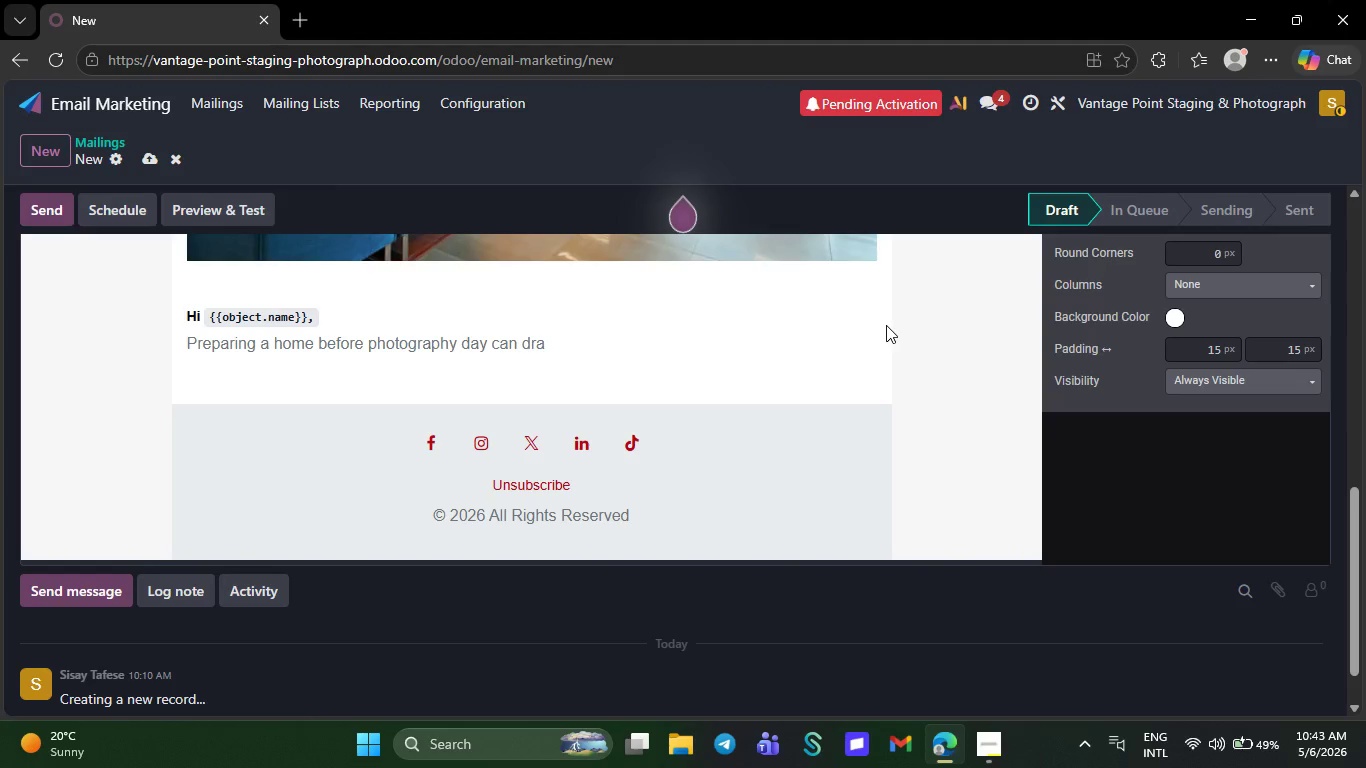 
wait(9.95)
 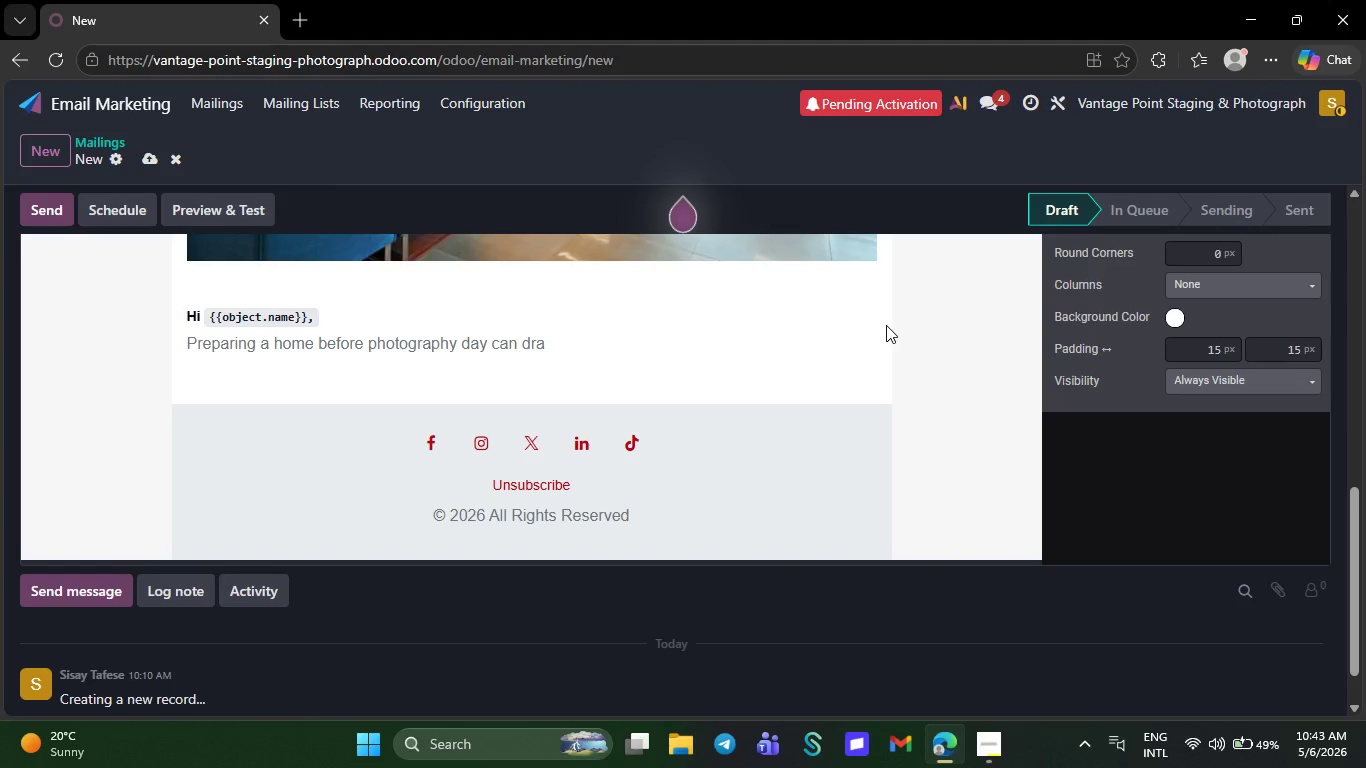 
left_click([999, 731])